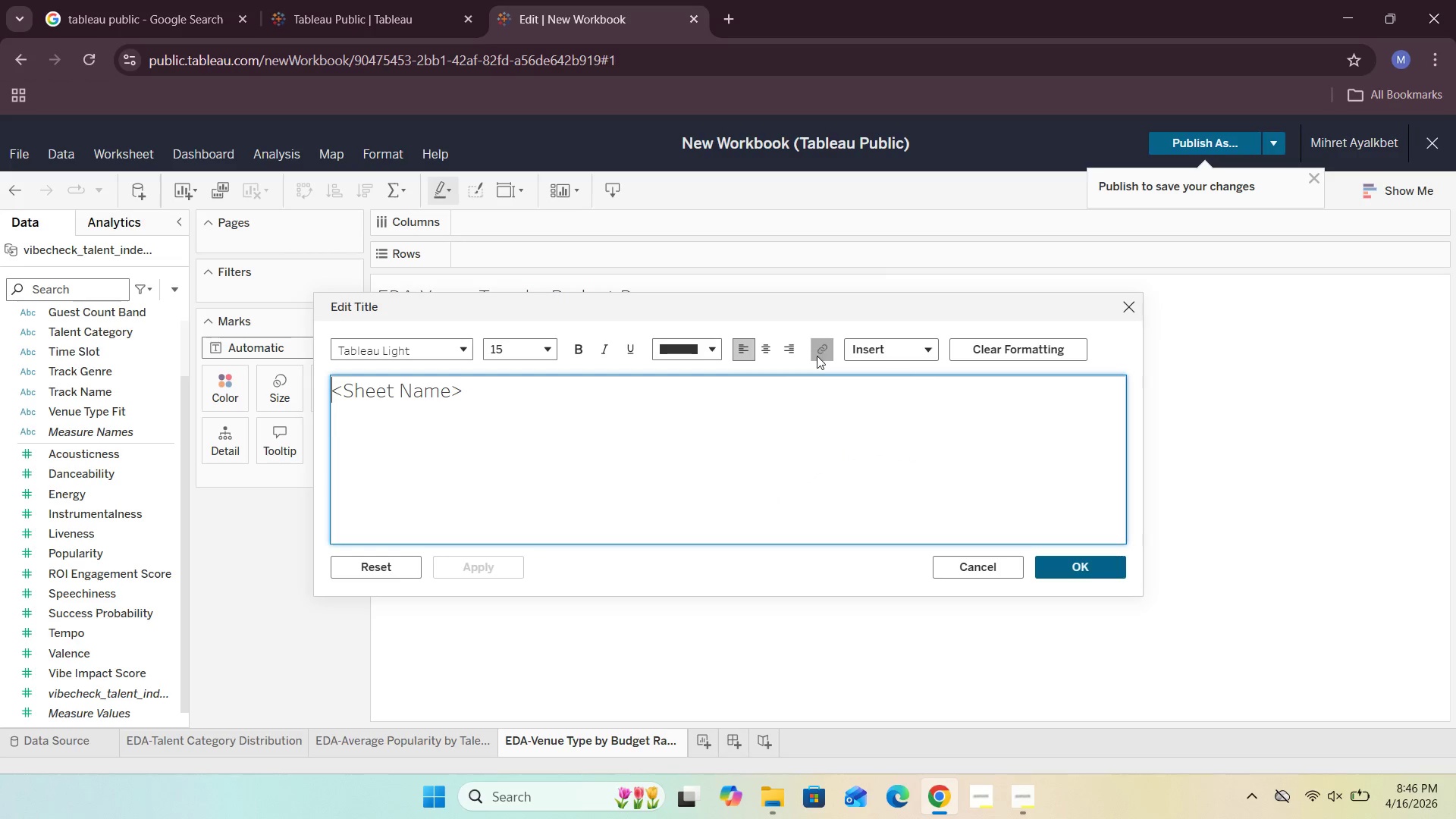 
left_click([763, 355])
 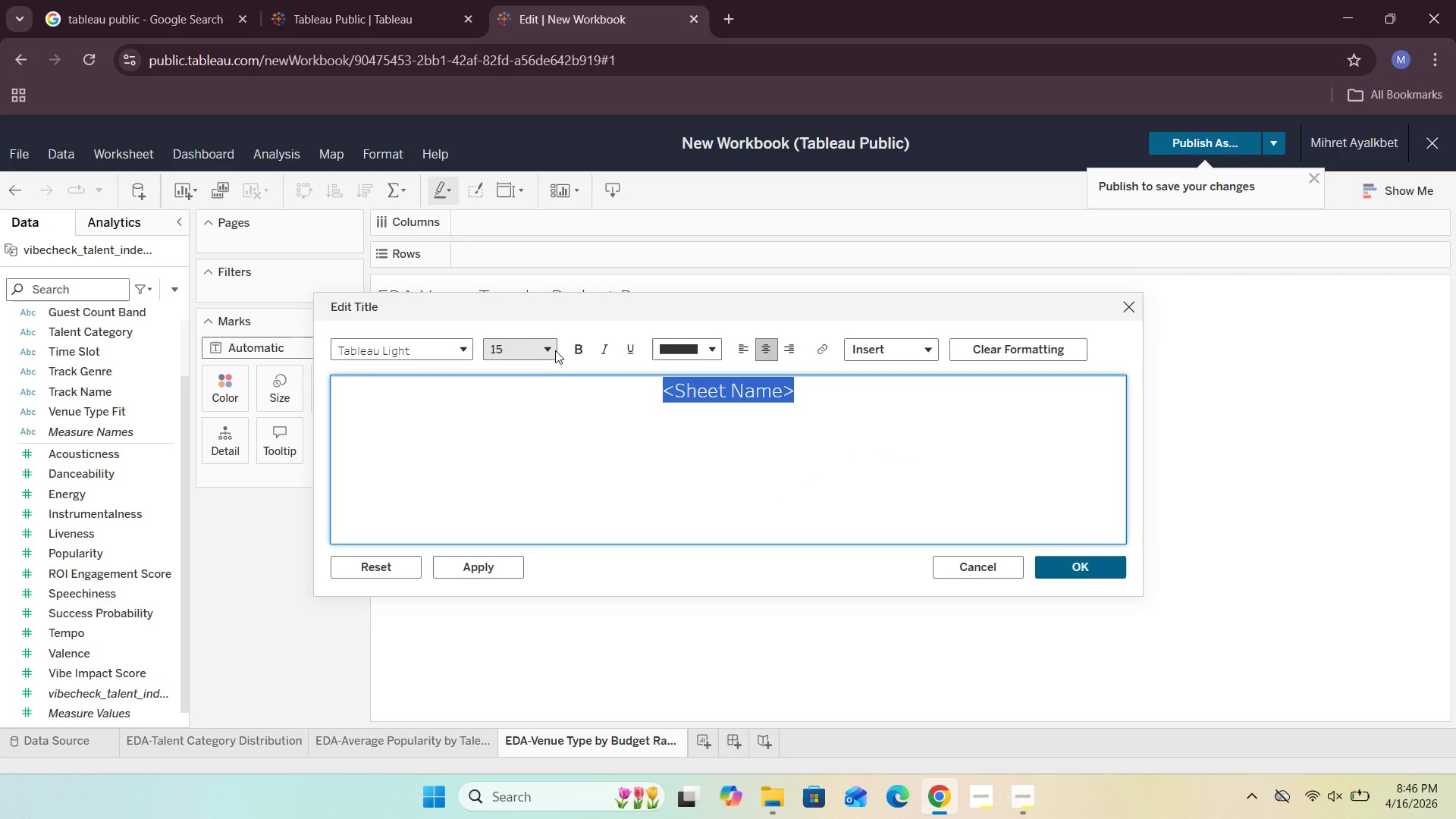 
left_click([548, 350])
 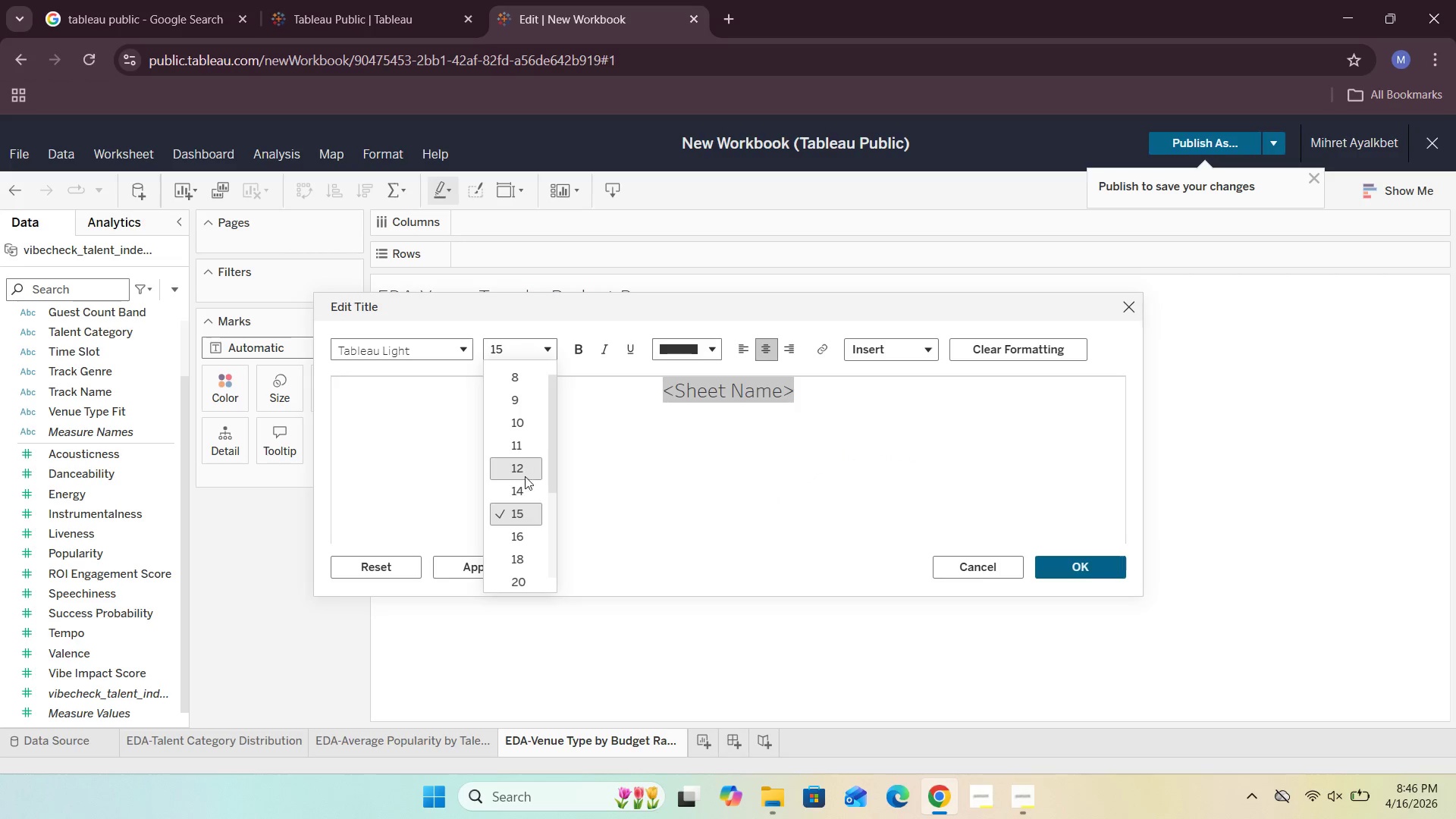 
left_click([522, 487])
 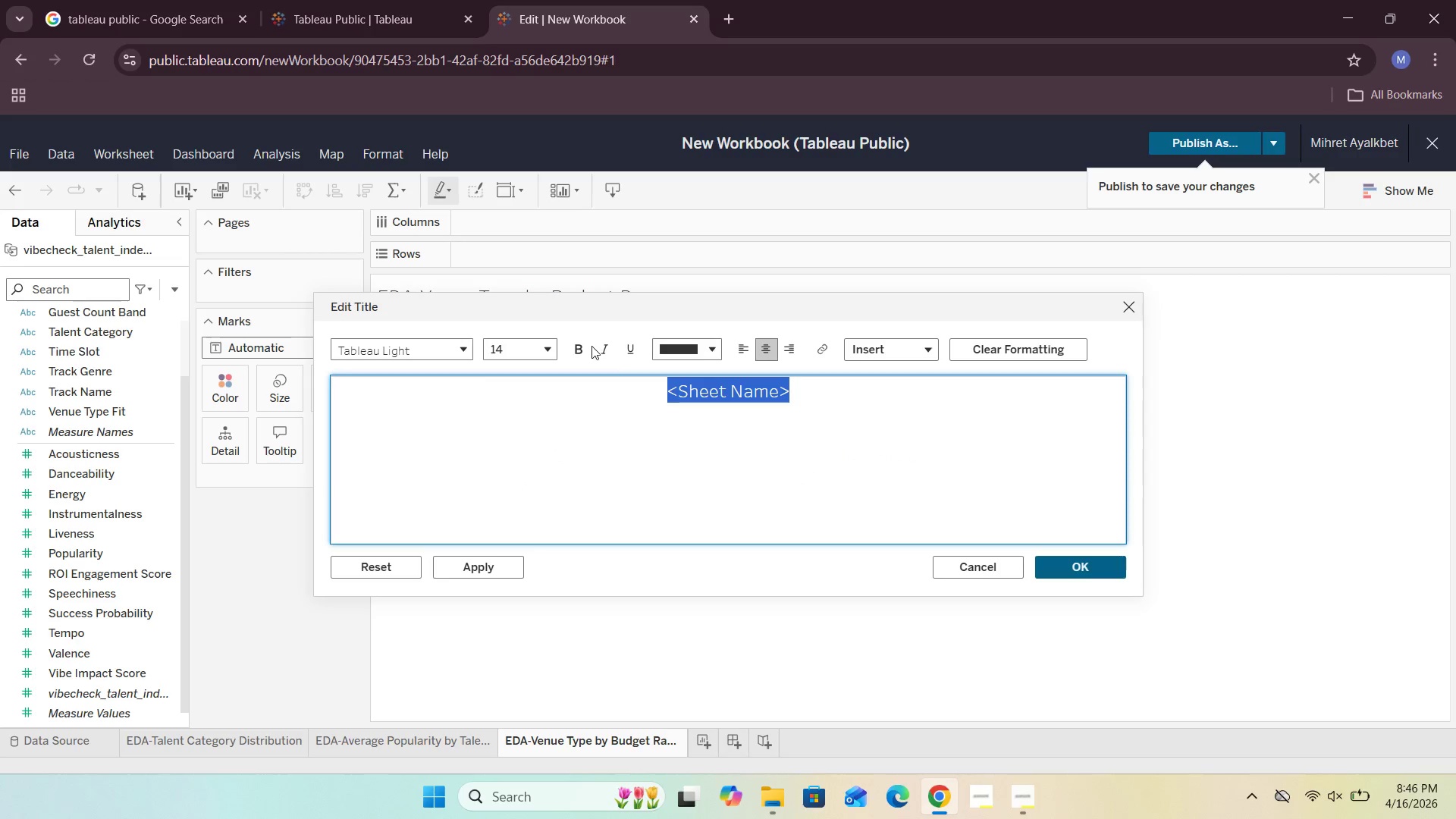 
left_click([585, 346])
 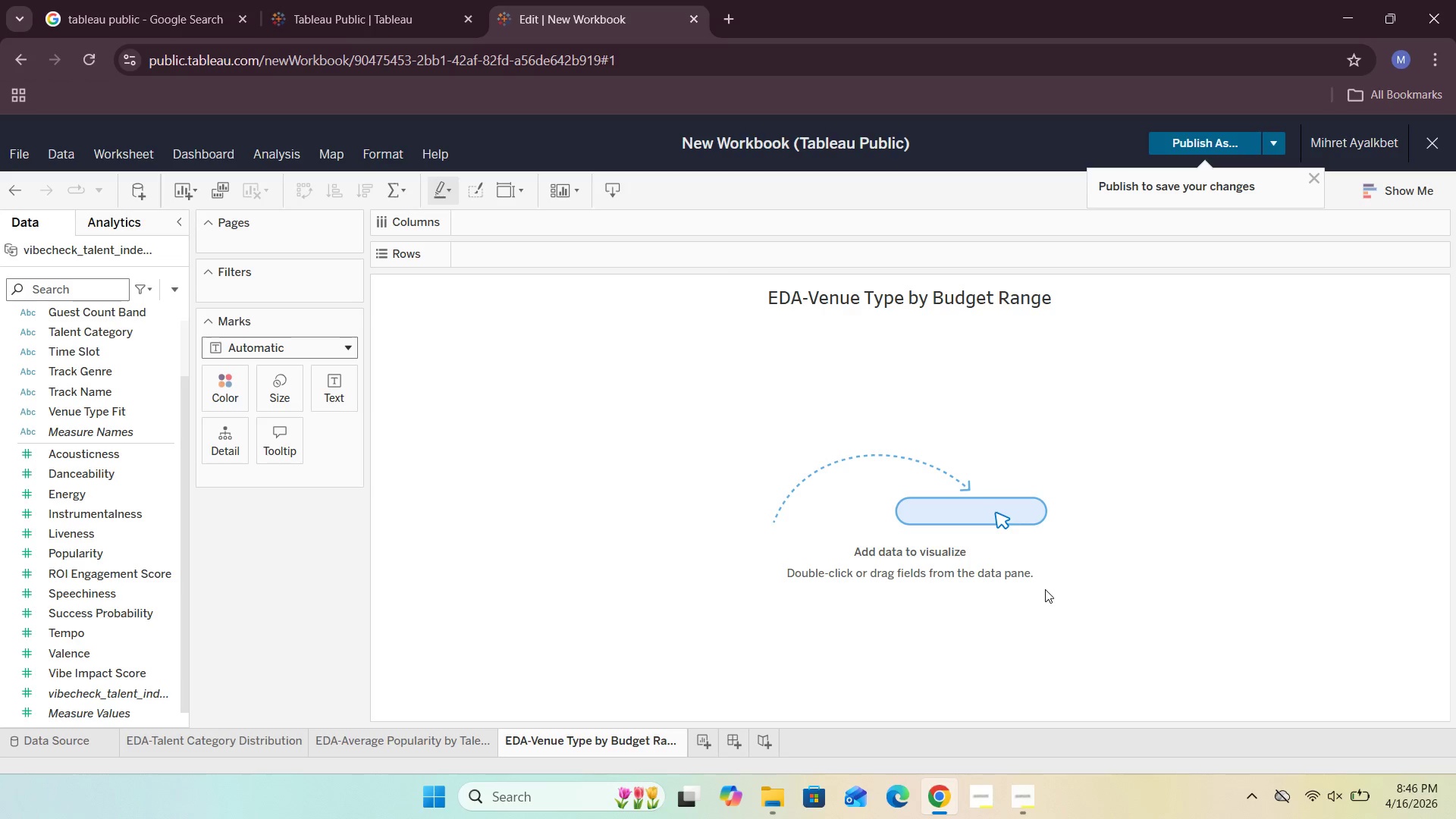 
wait(9.33)
 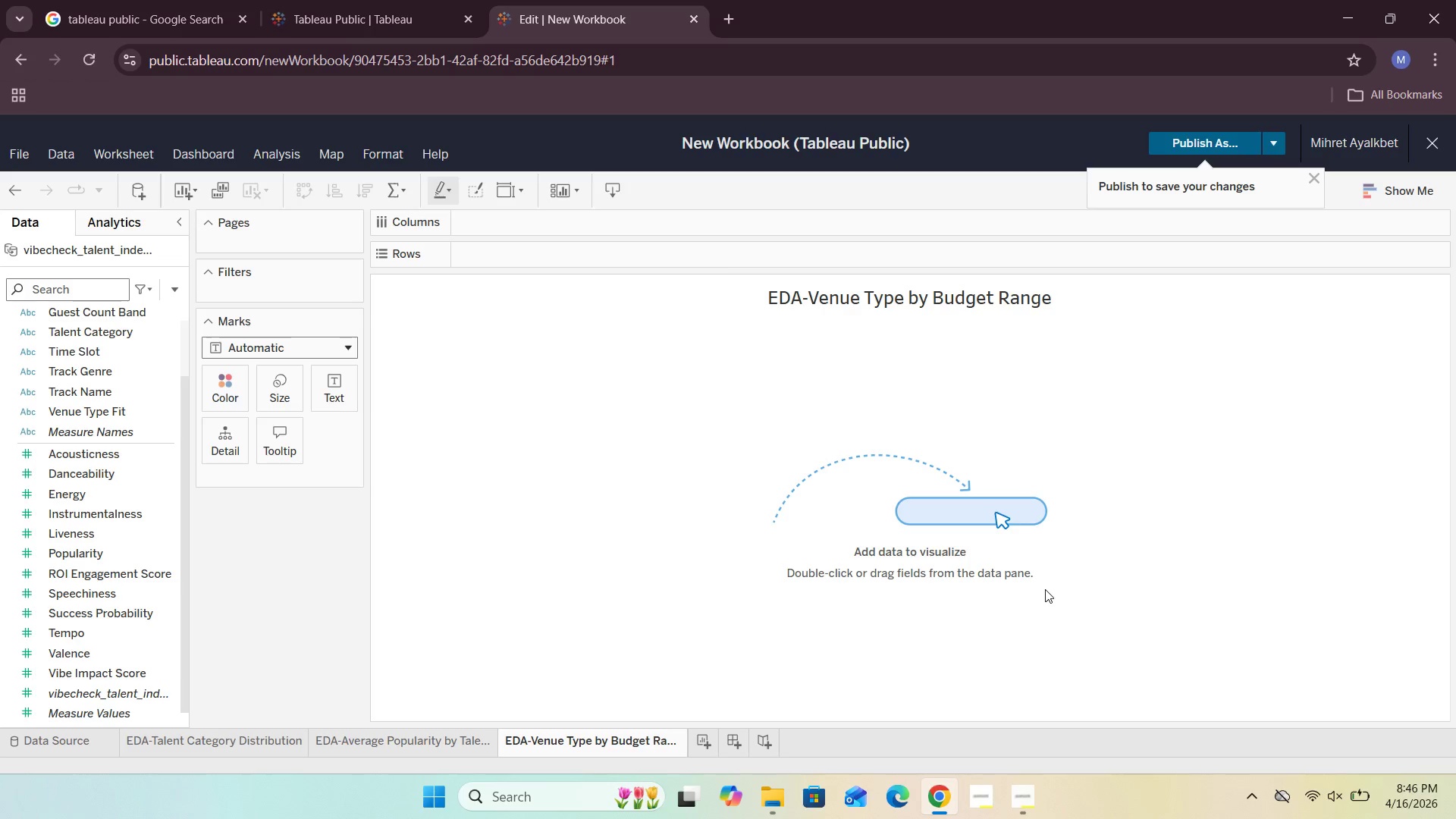 
mouse_move([72, 509])
 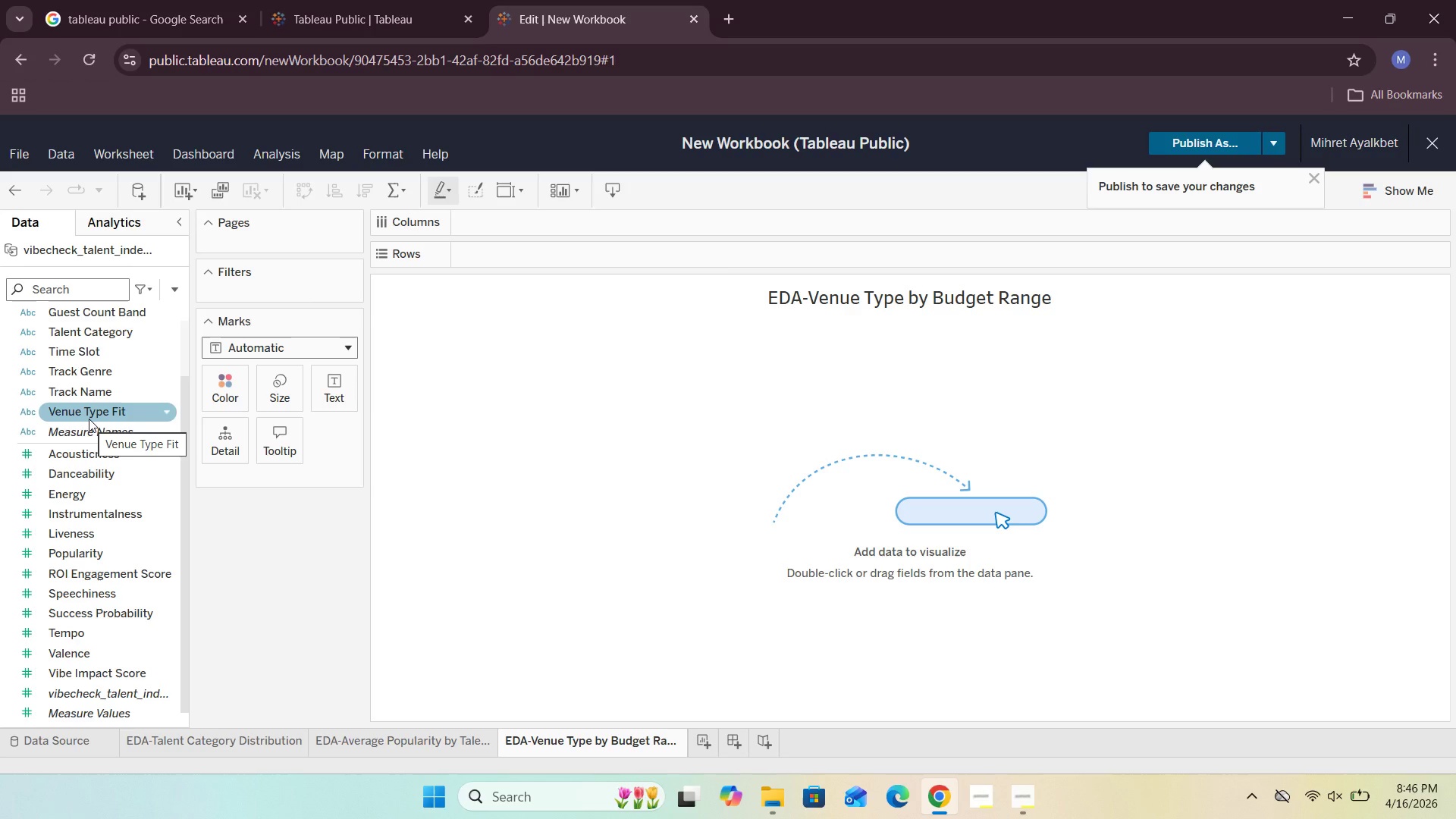 
left_click_drag(start_coordinate=[89, 419], to_coordinate=[513, 256])
 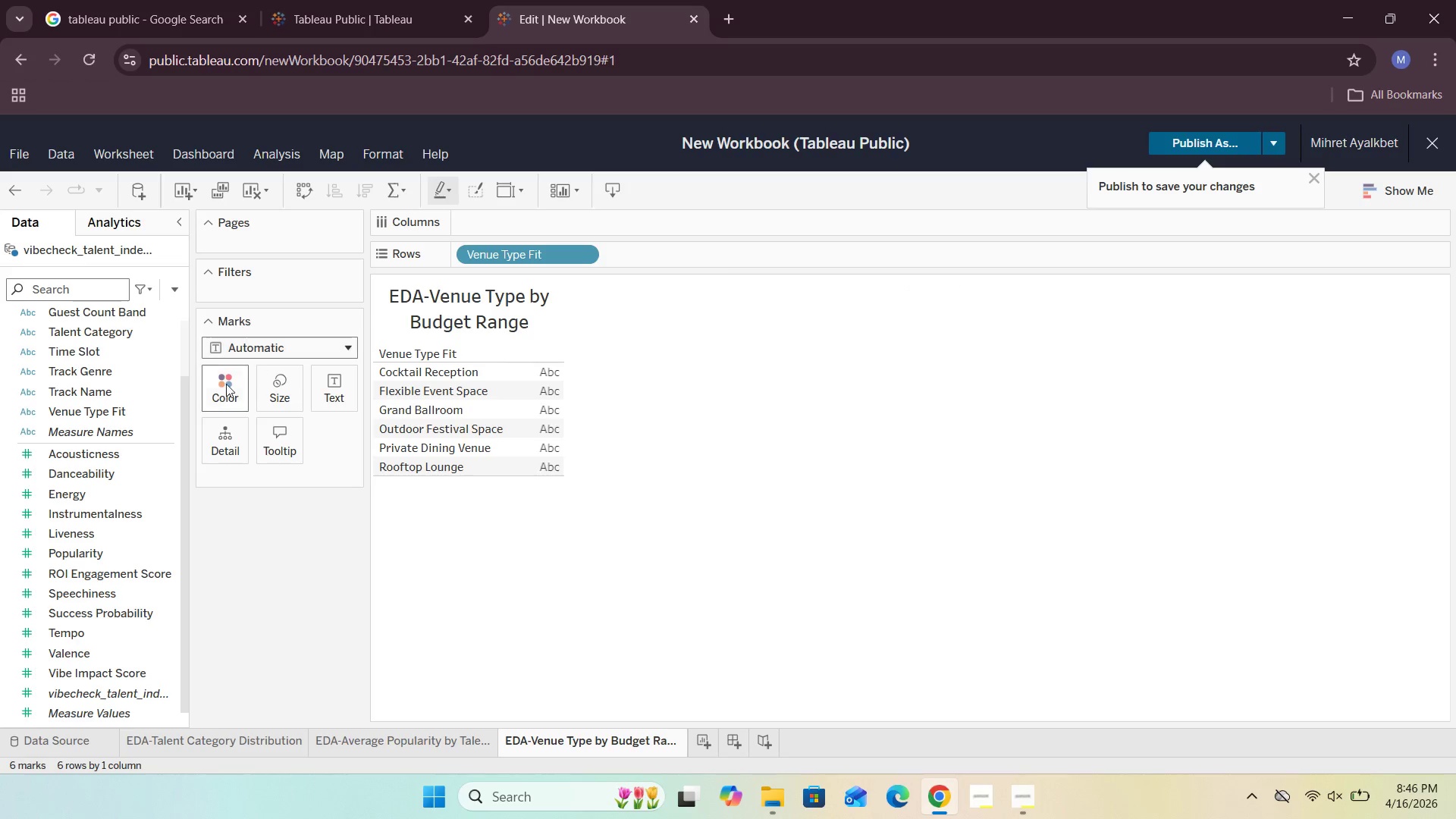 
scroll: coordinate [127, 510], scroll_direction: up, amount: 5.0
 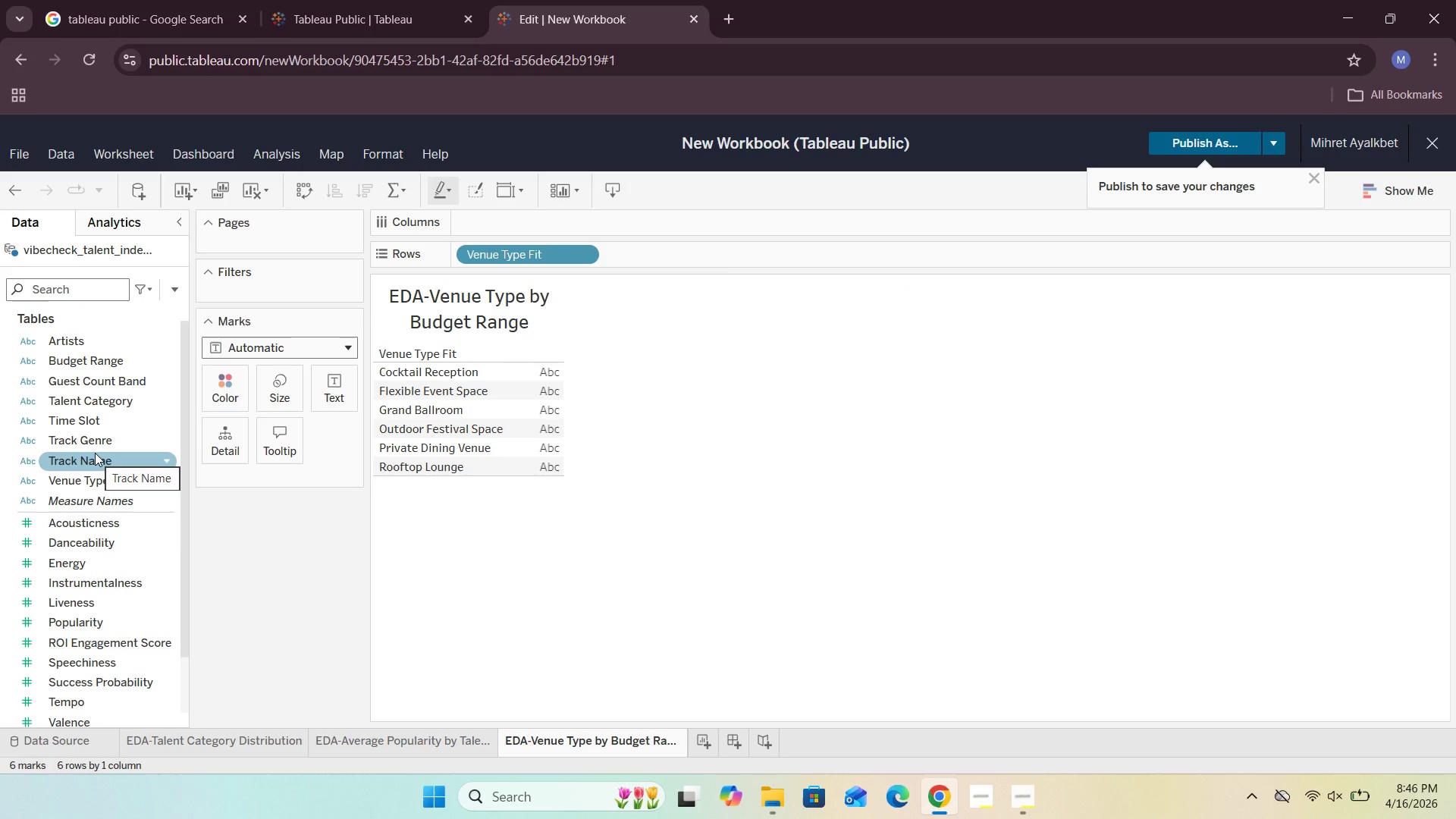 
left_click_drag(start_coordinate=[93, 460], to_coordinate=[512, 227])
 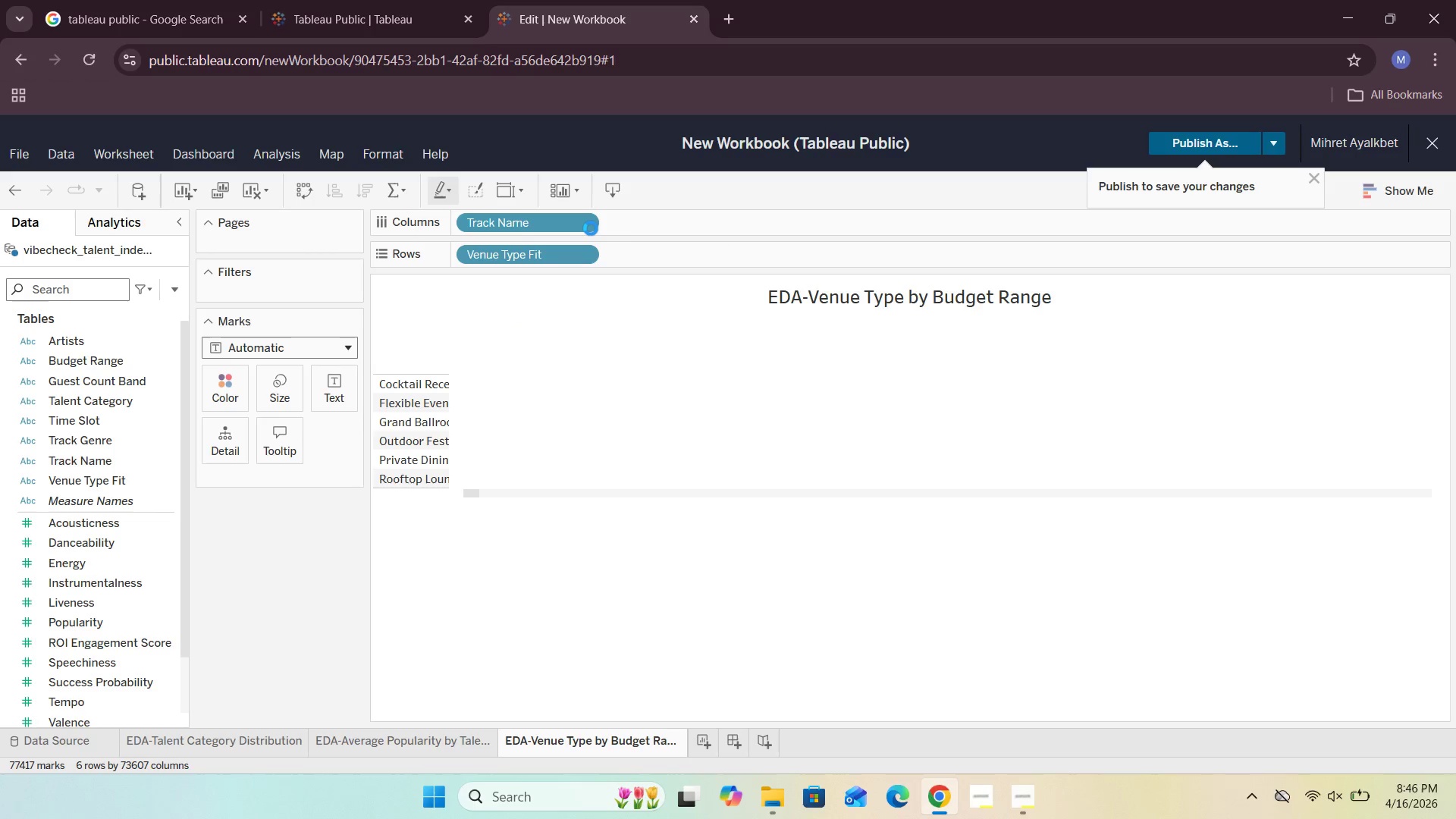 
left_click([591, 228])
 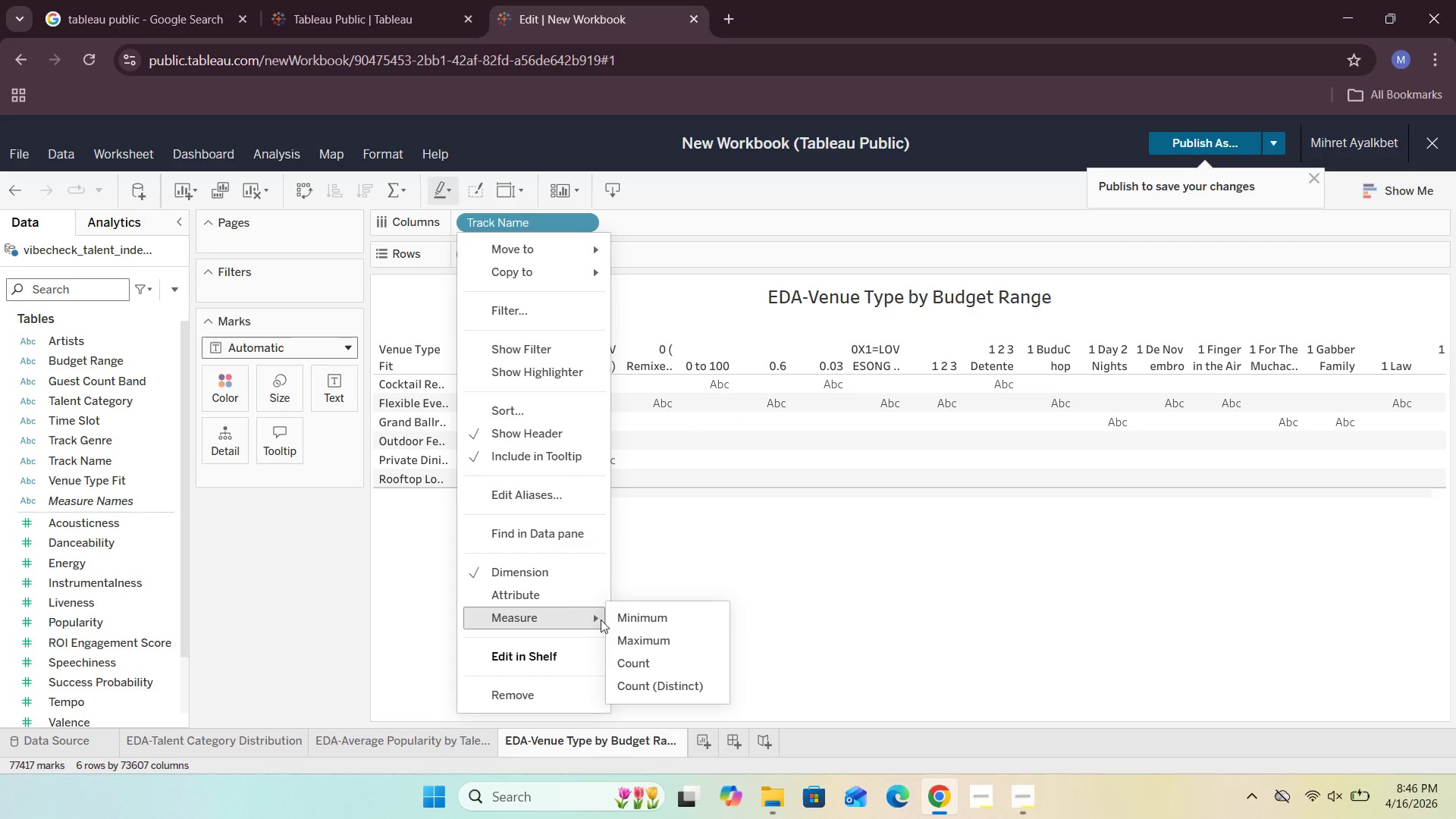 
left_click([631, 661])
 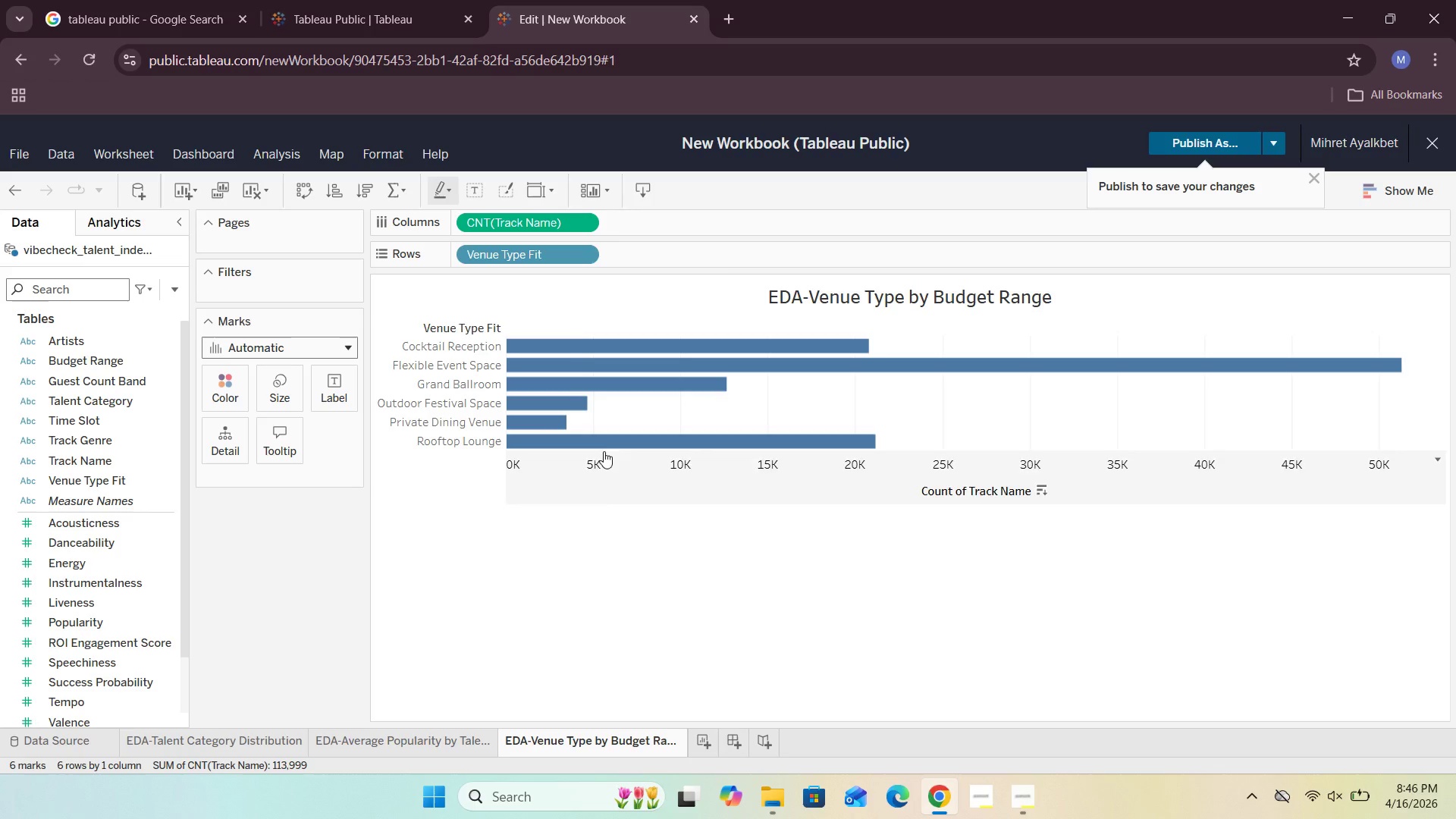 
wait(6.06)
 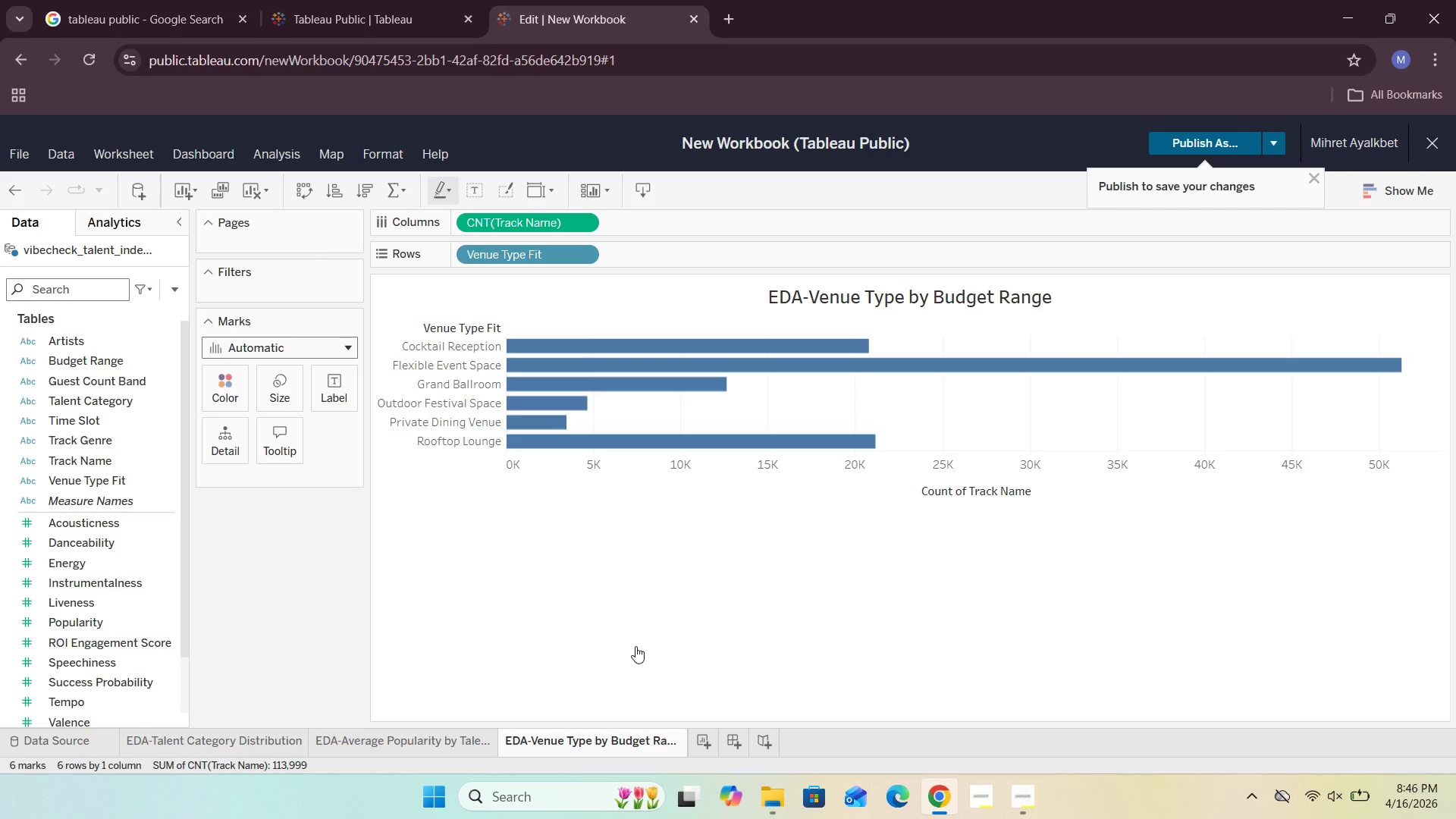 
left_click([363, 190])
 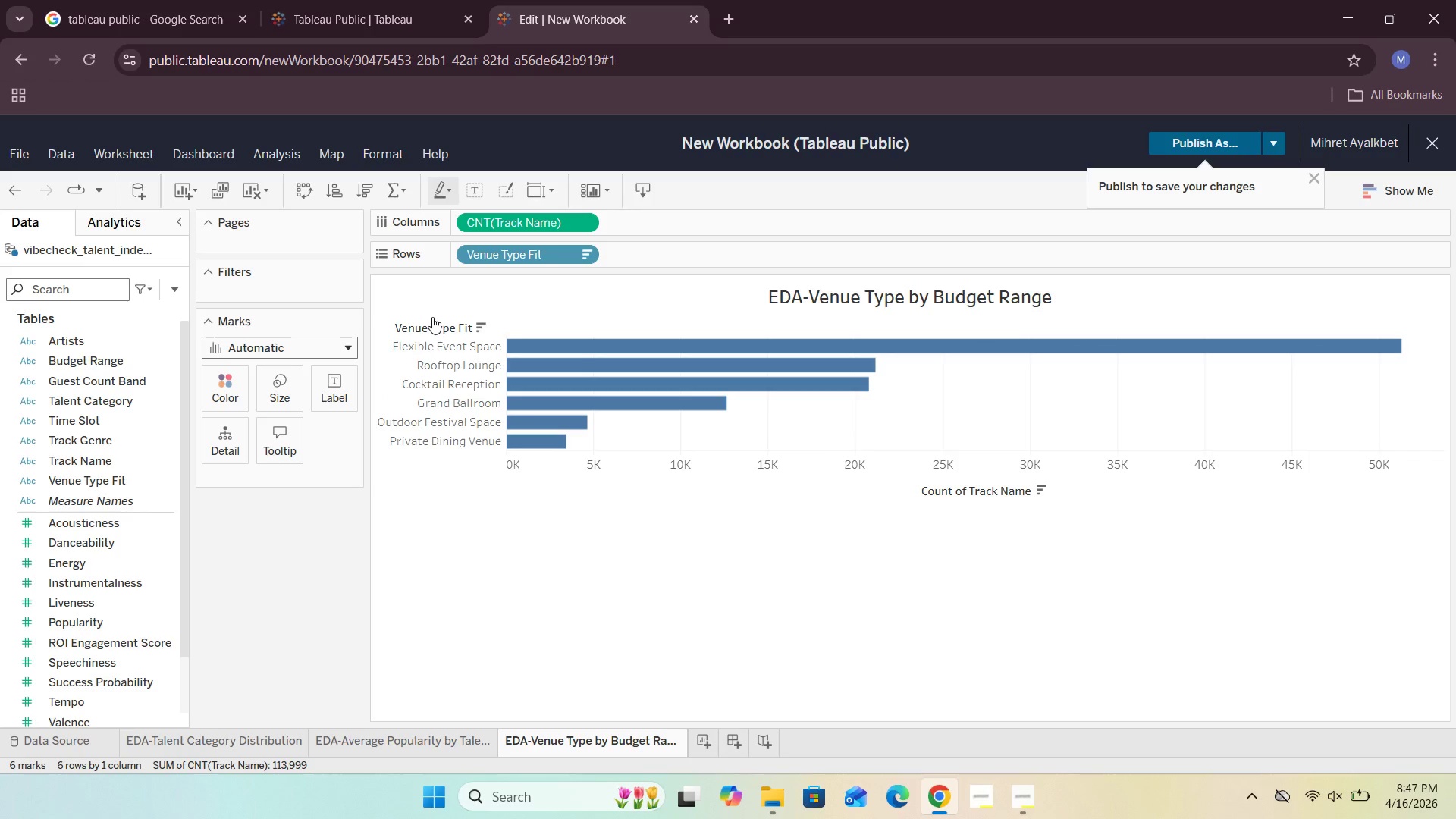 
mouse_move([472, 347])
 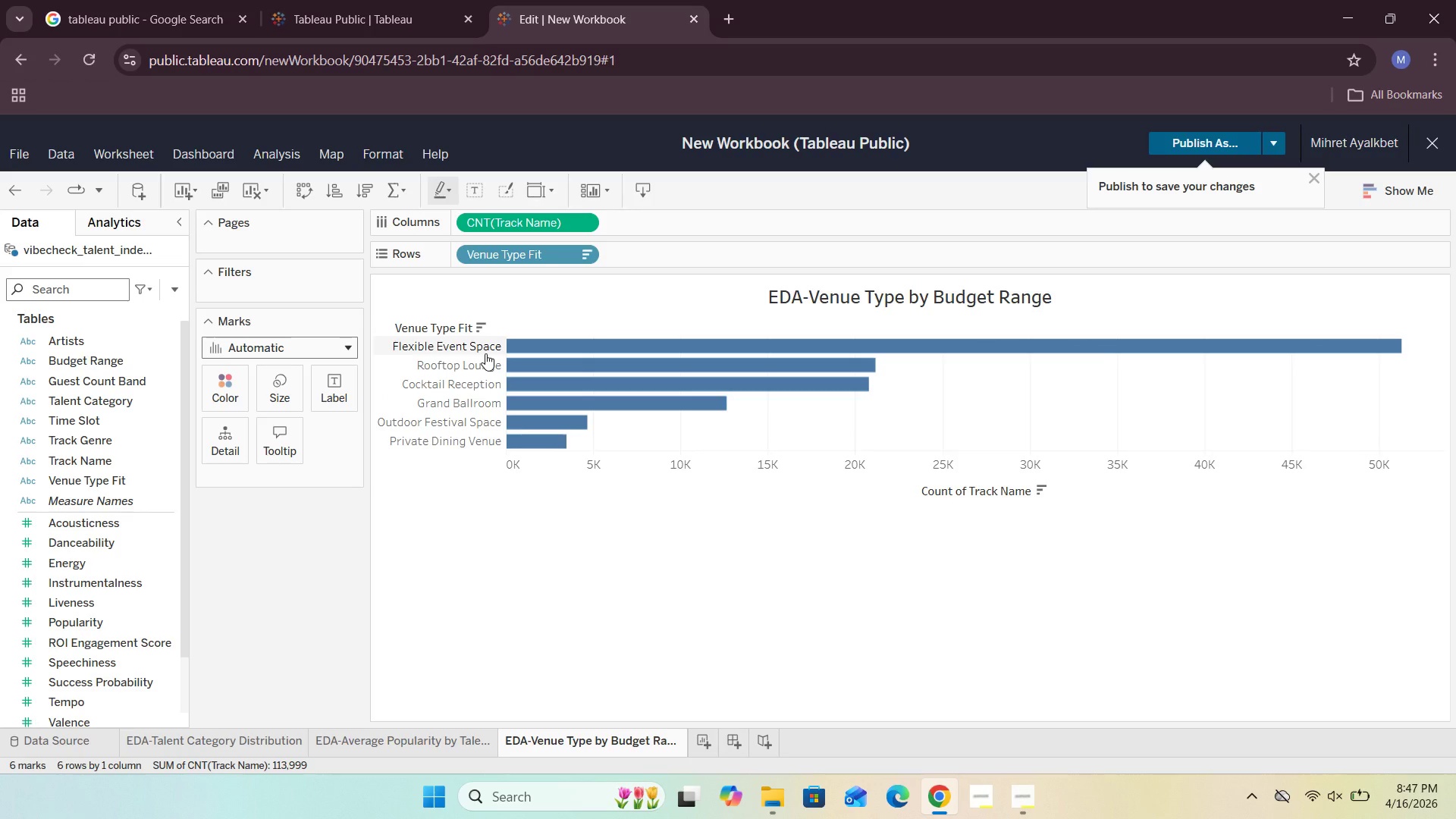 
wait(8.61)
 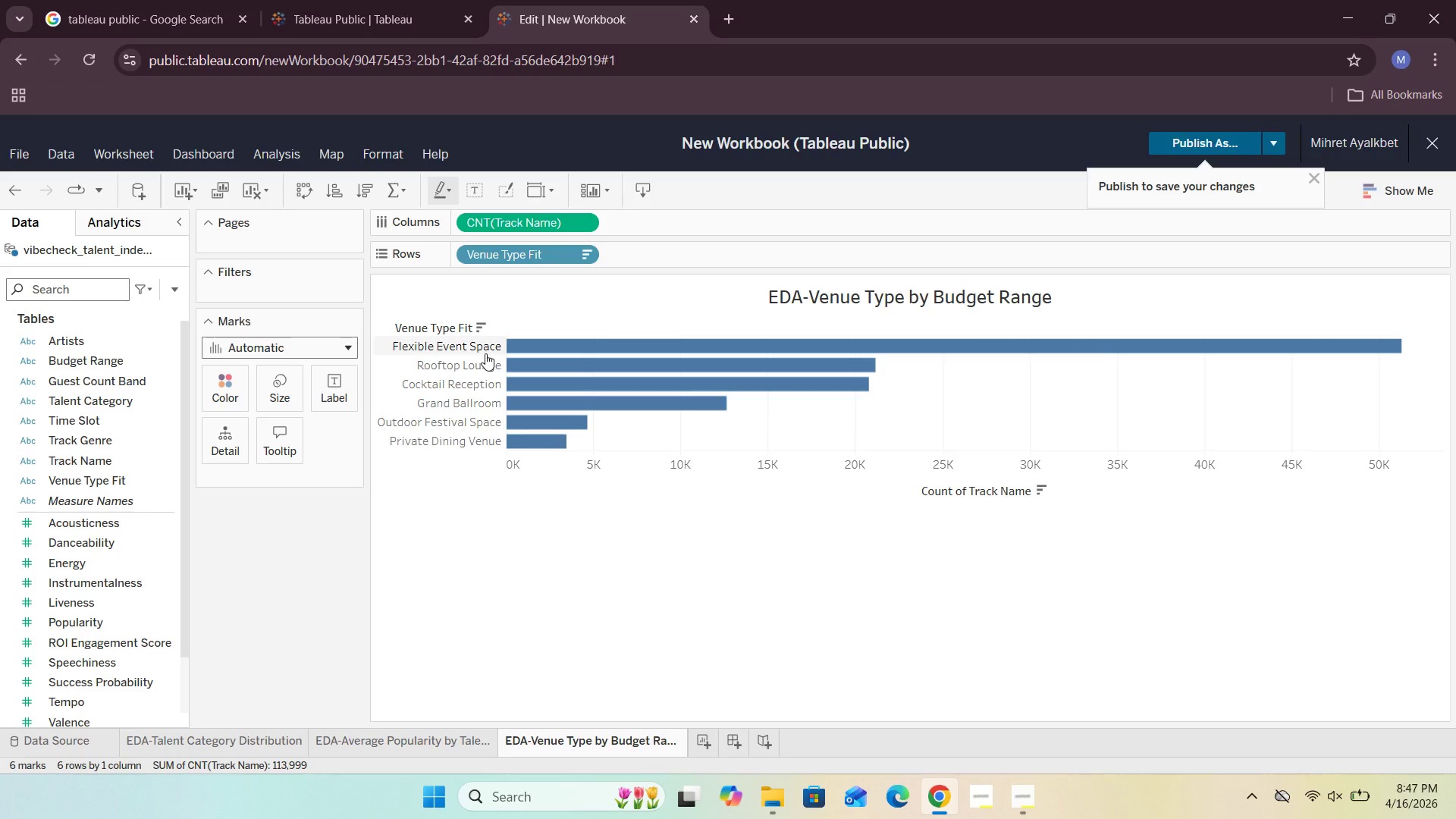 
left_click_drag(start_coordinate=[505, 344], to_coordinate=[521, 342])
 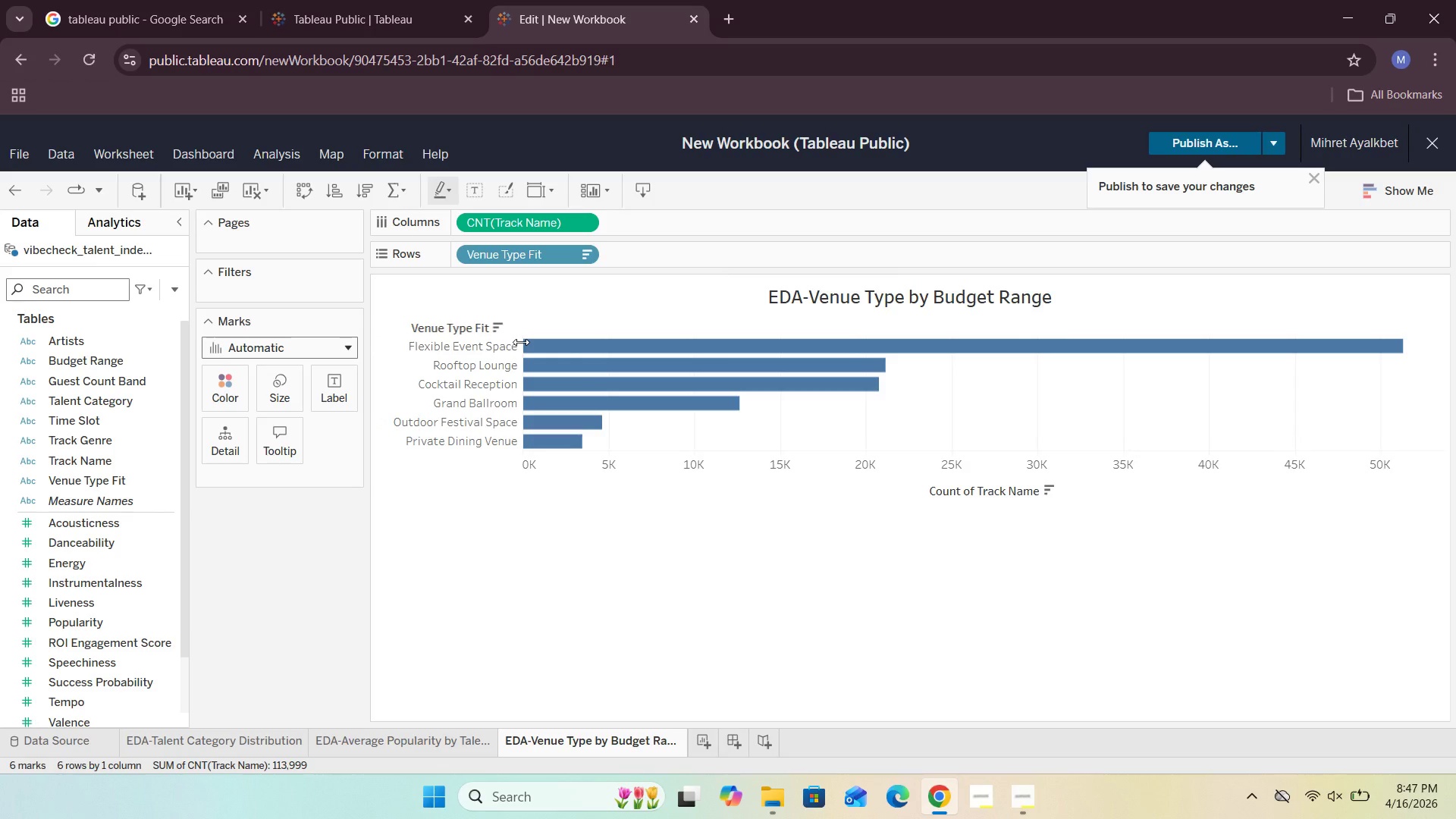 
wait(11.08)
 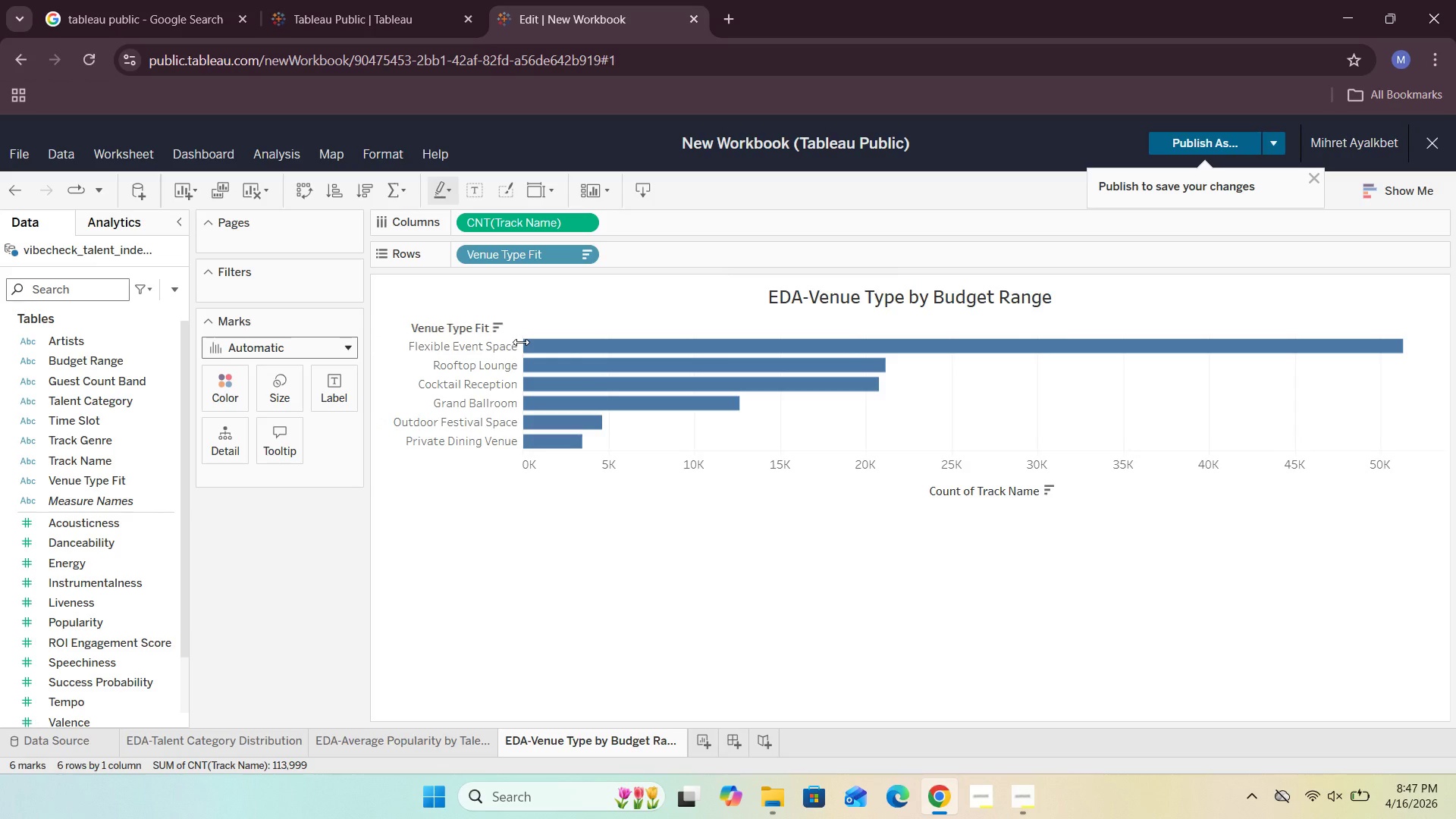 
mouse_move([569, 352])
 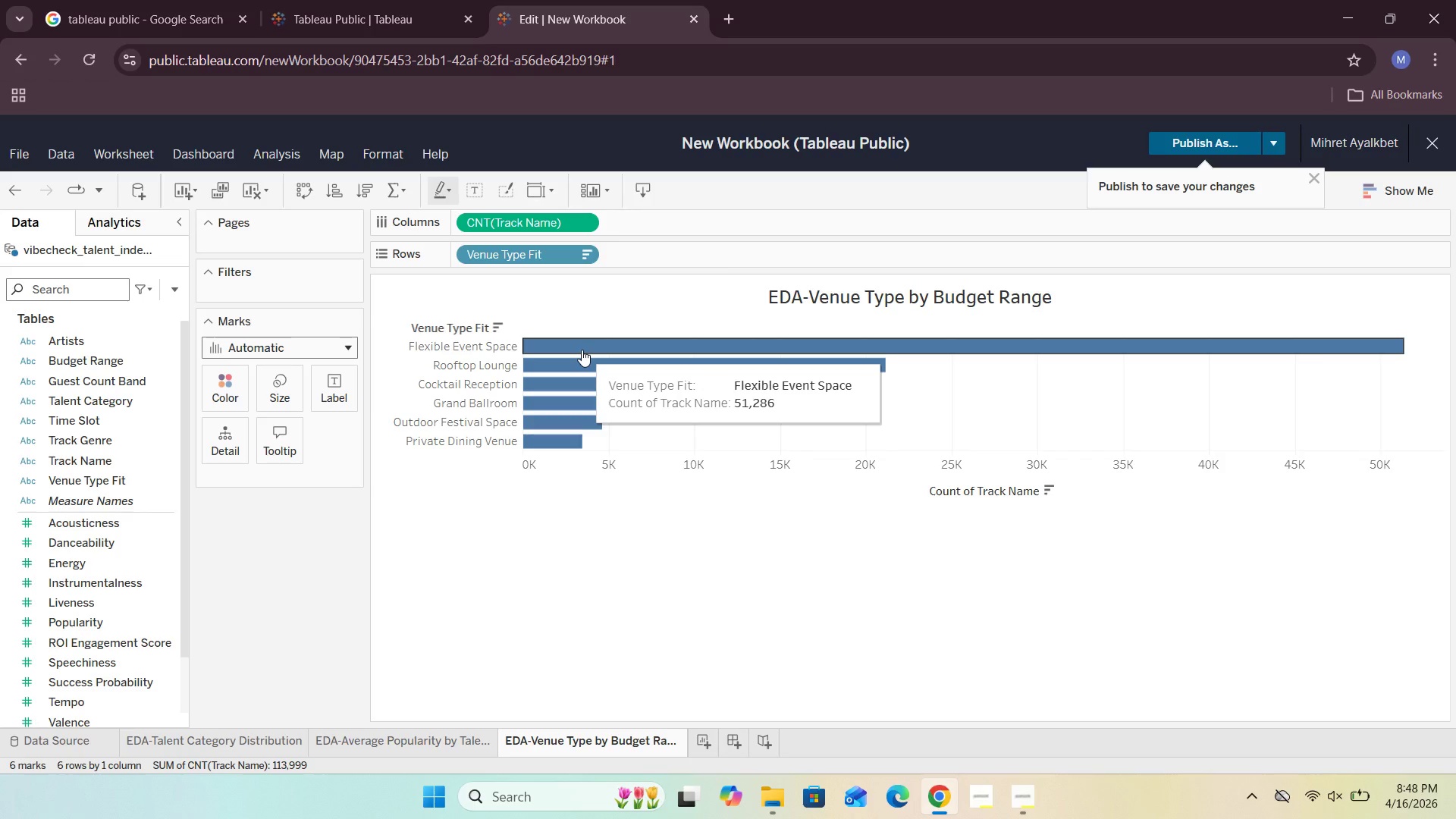 
wait(35.13)
 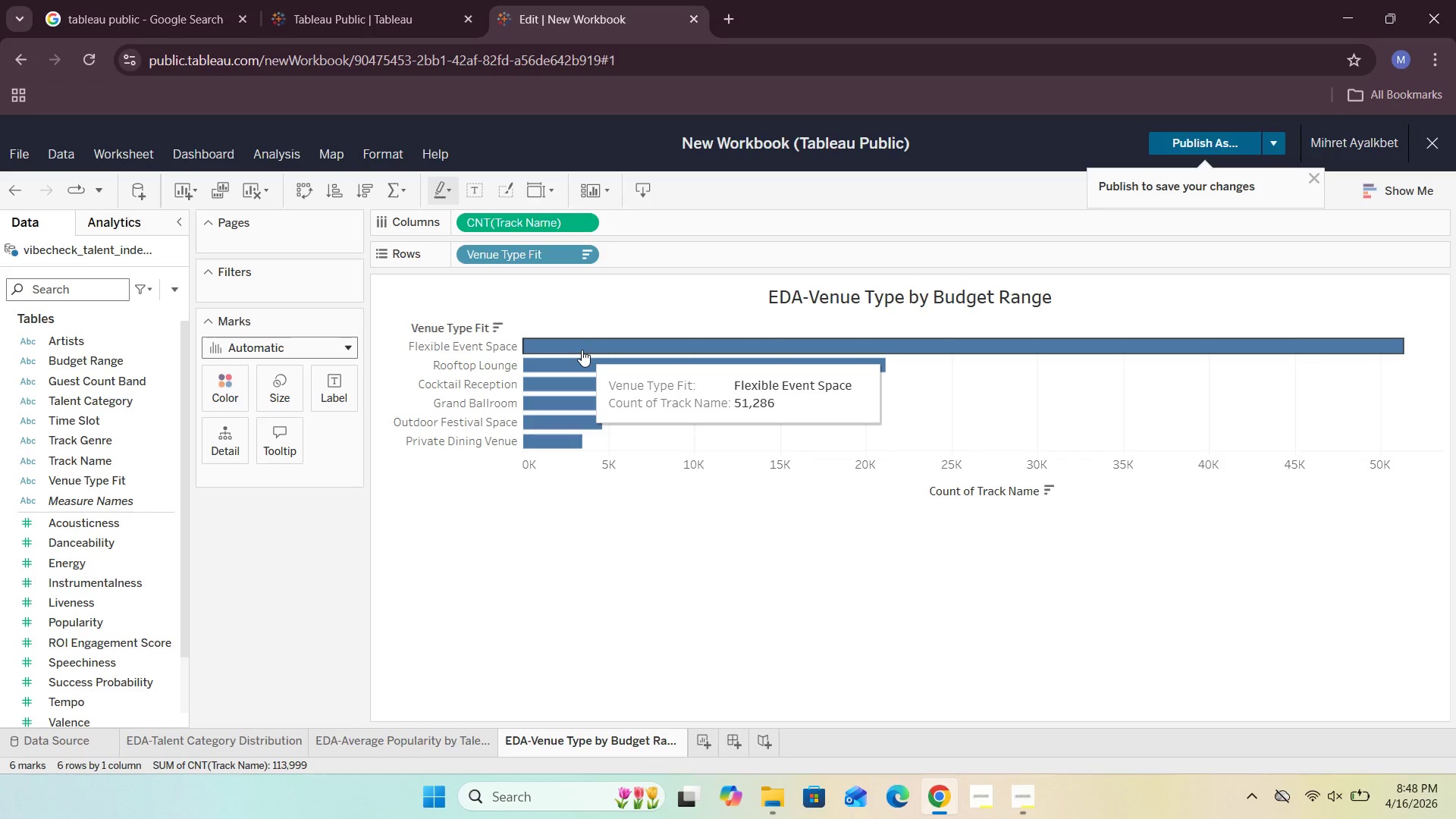 
left_click([711, 743])
 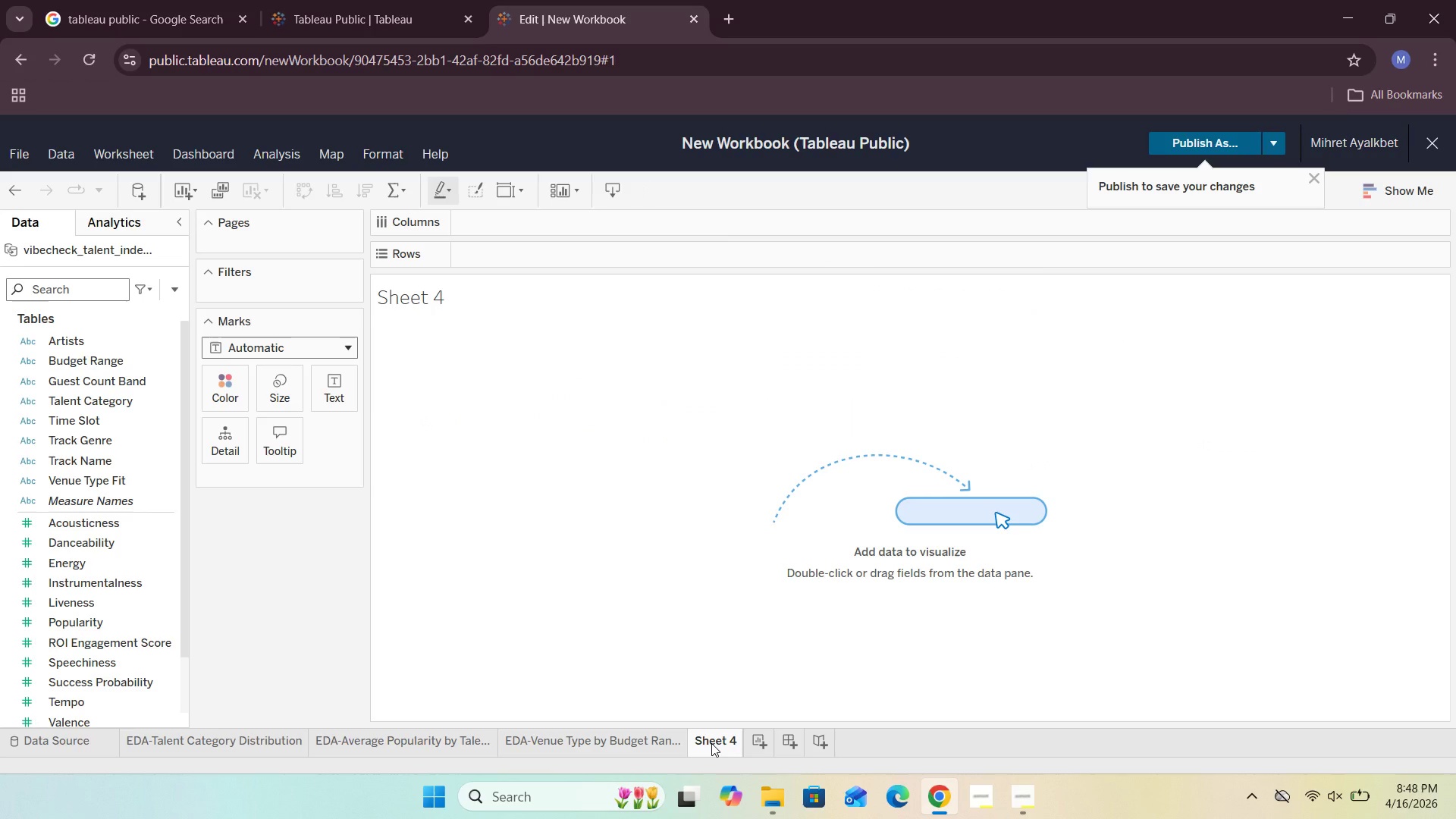 
double_click([711, 743])
 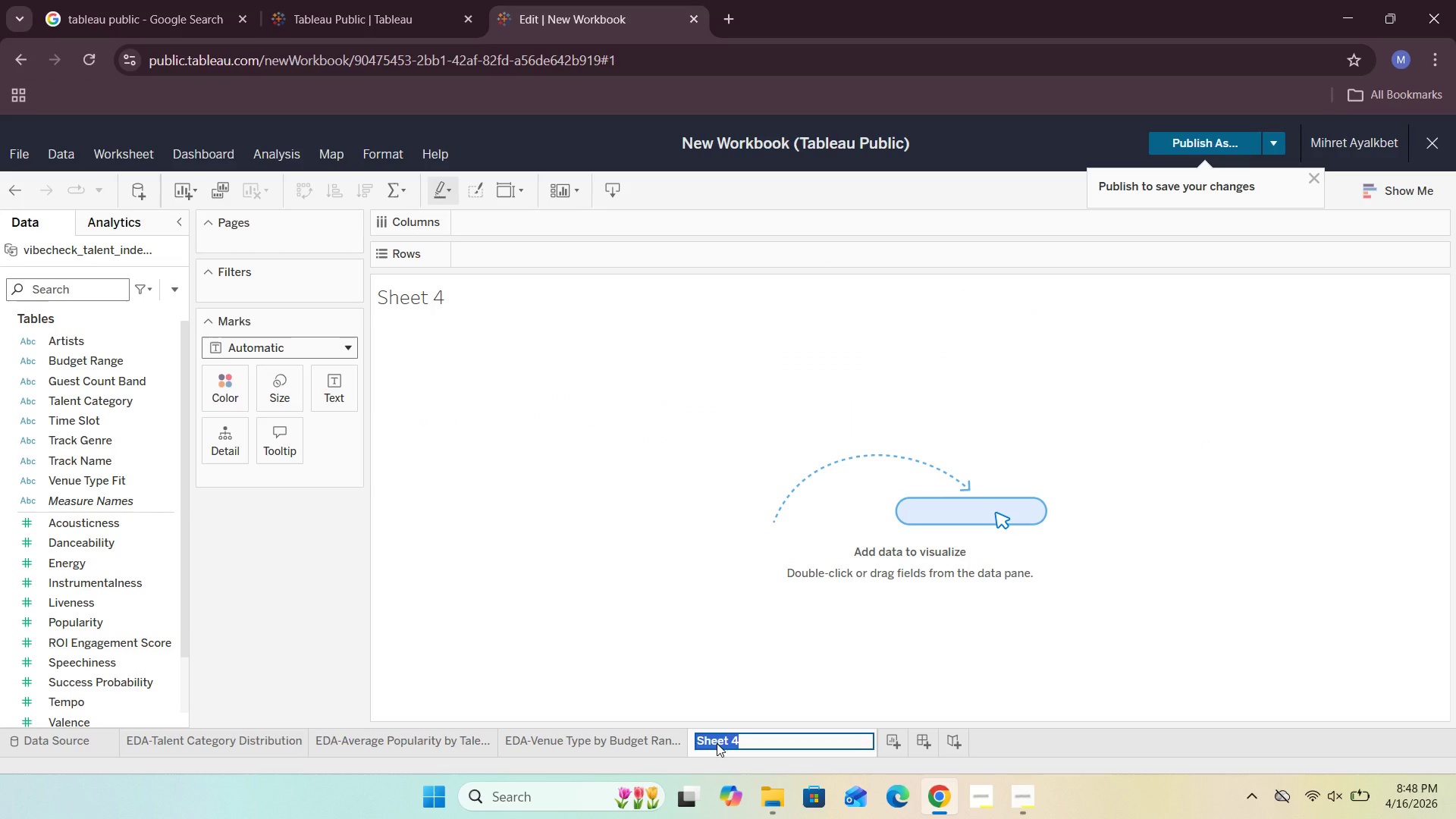 
key(Backspace)
type(EDA-Guest Count Band by Time Slt)
 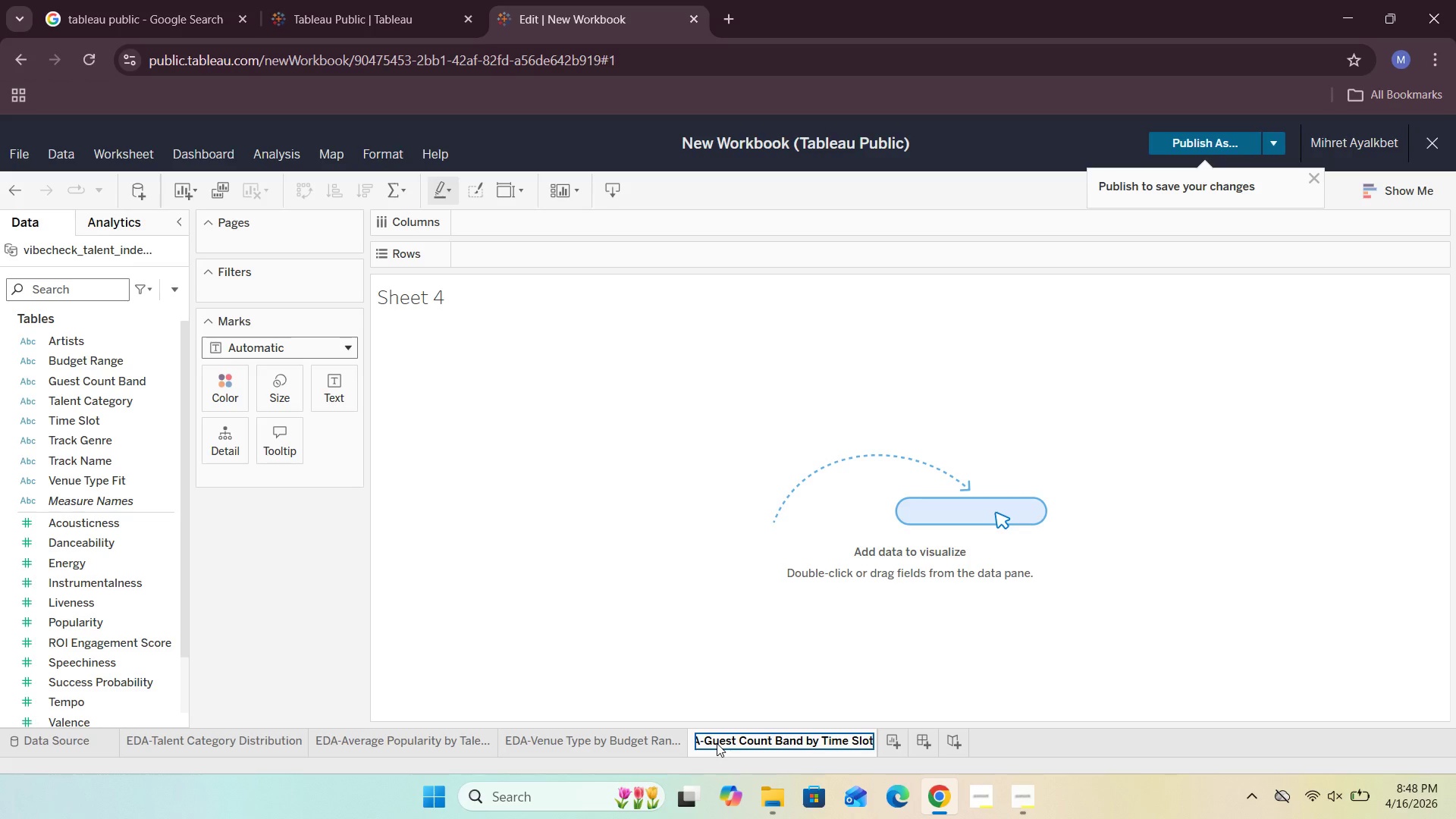 
left_click([806, 627])
 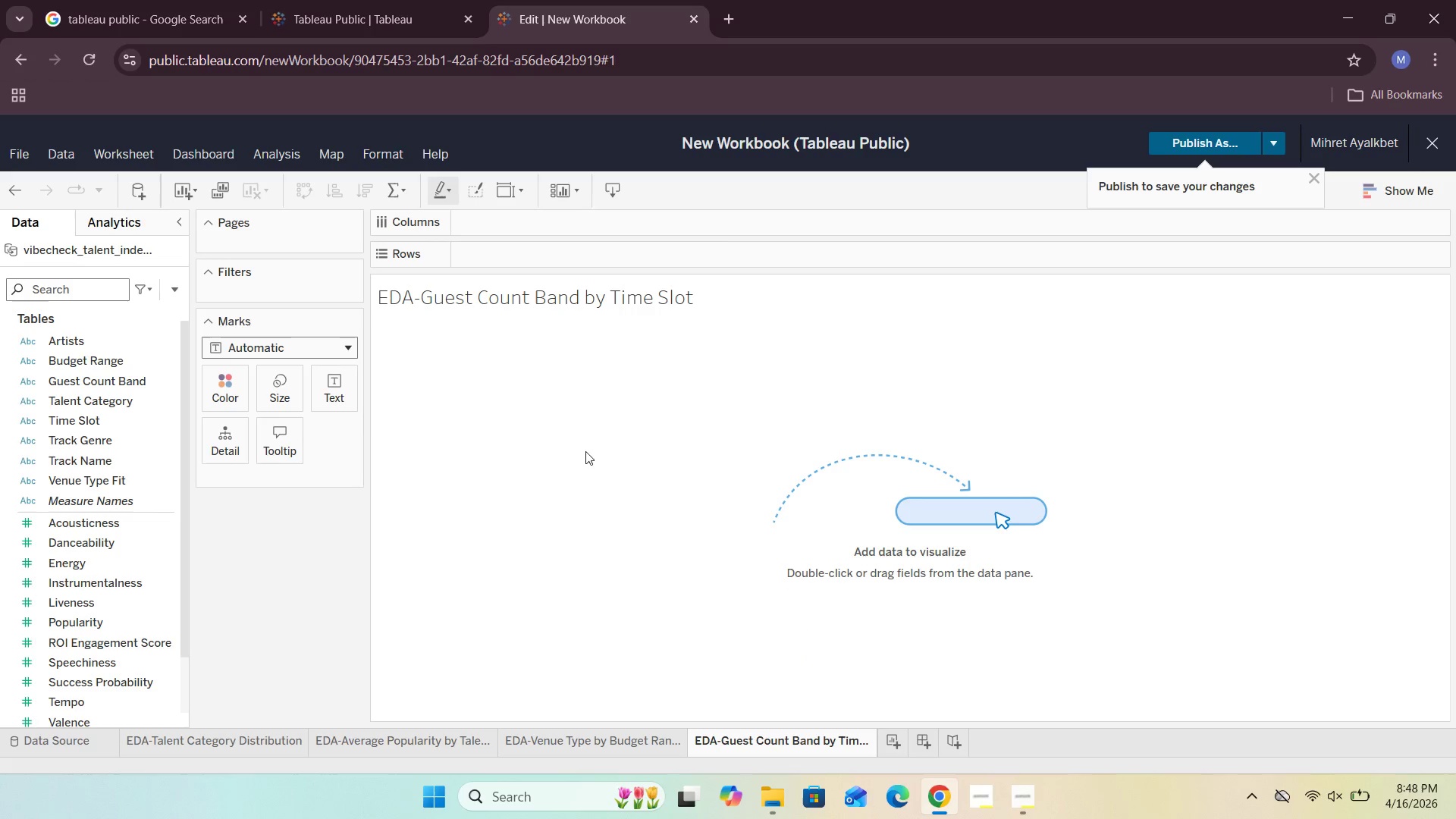 
double_click([613, 291])
 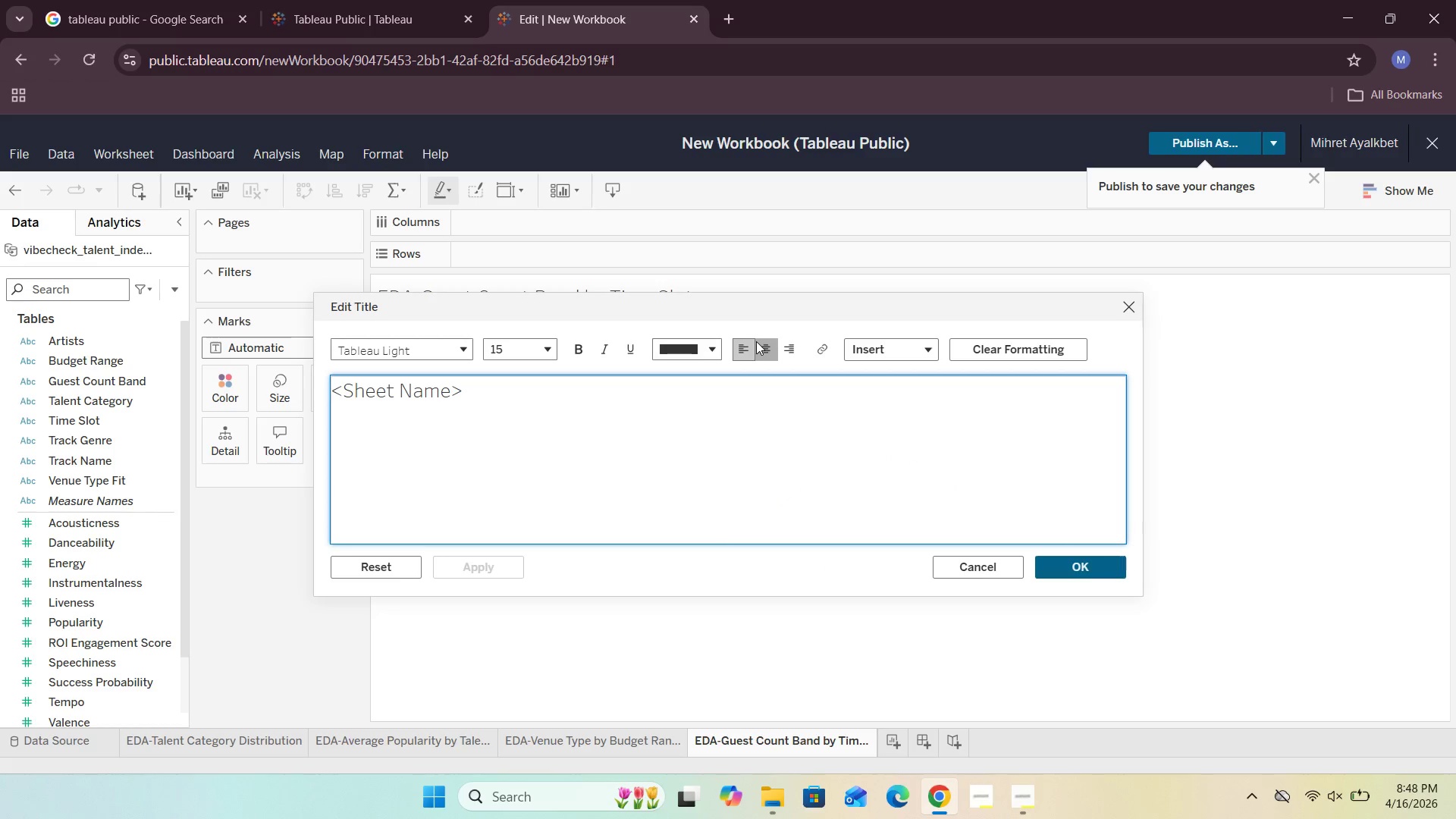 
left_click([761, 343])
 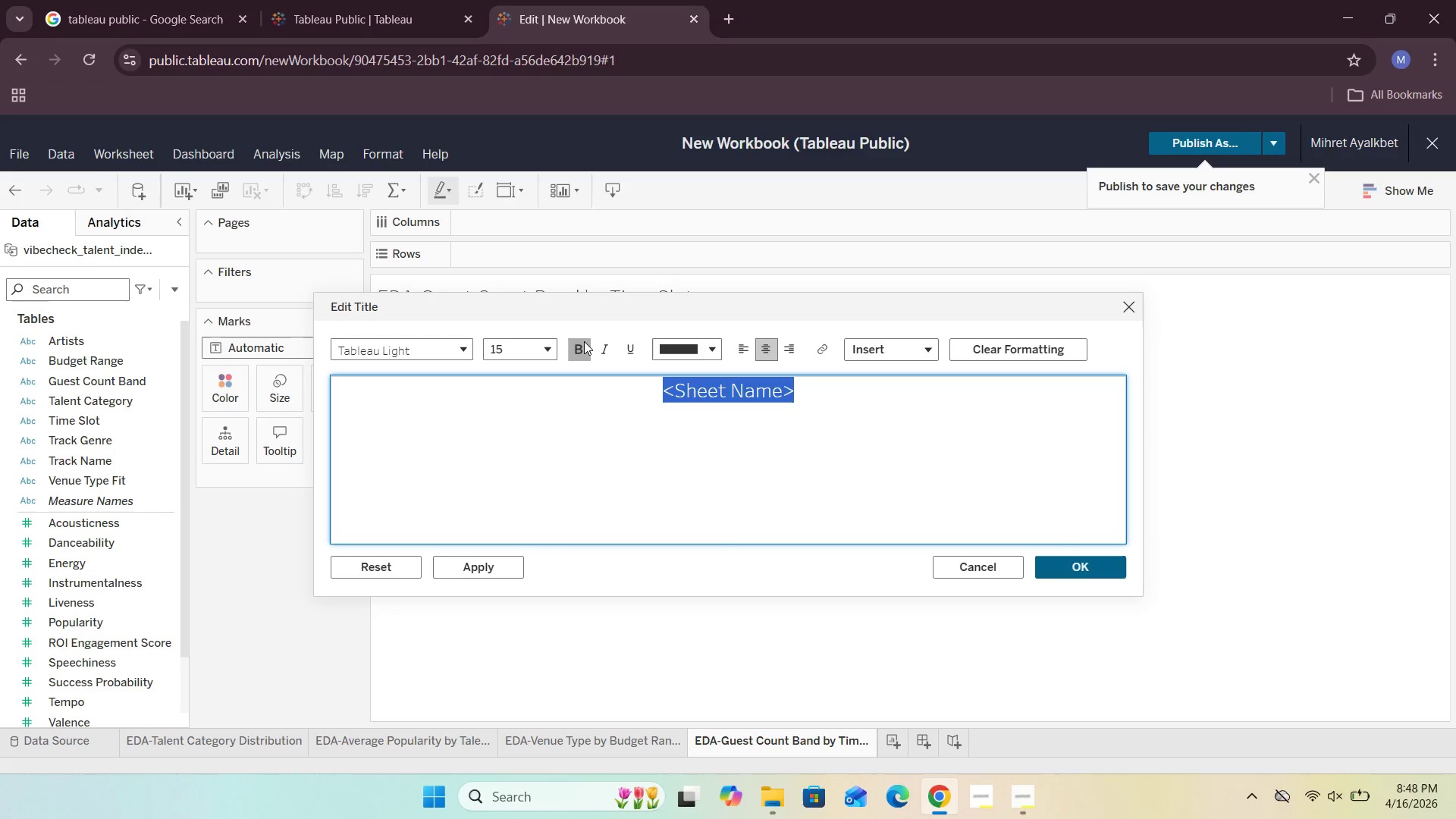 
left_click([582, 341])
 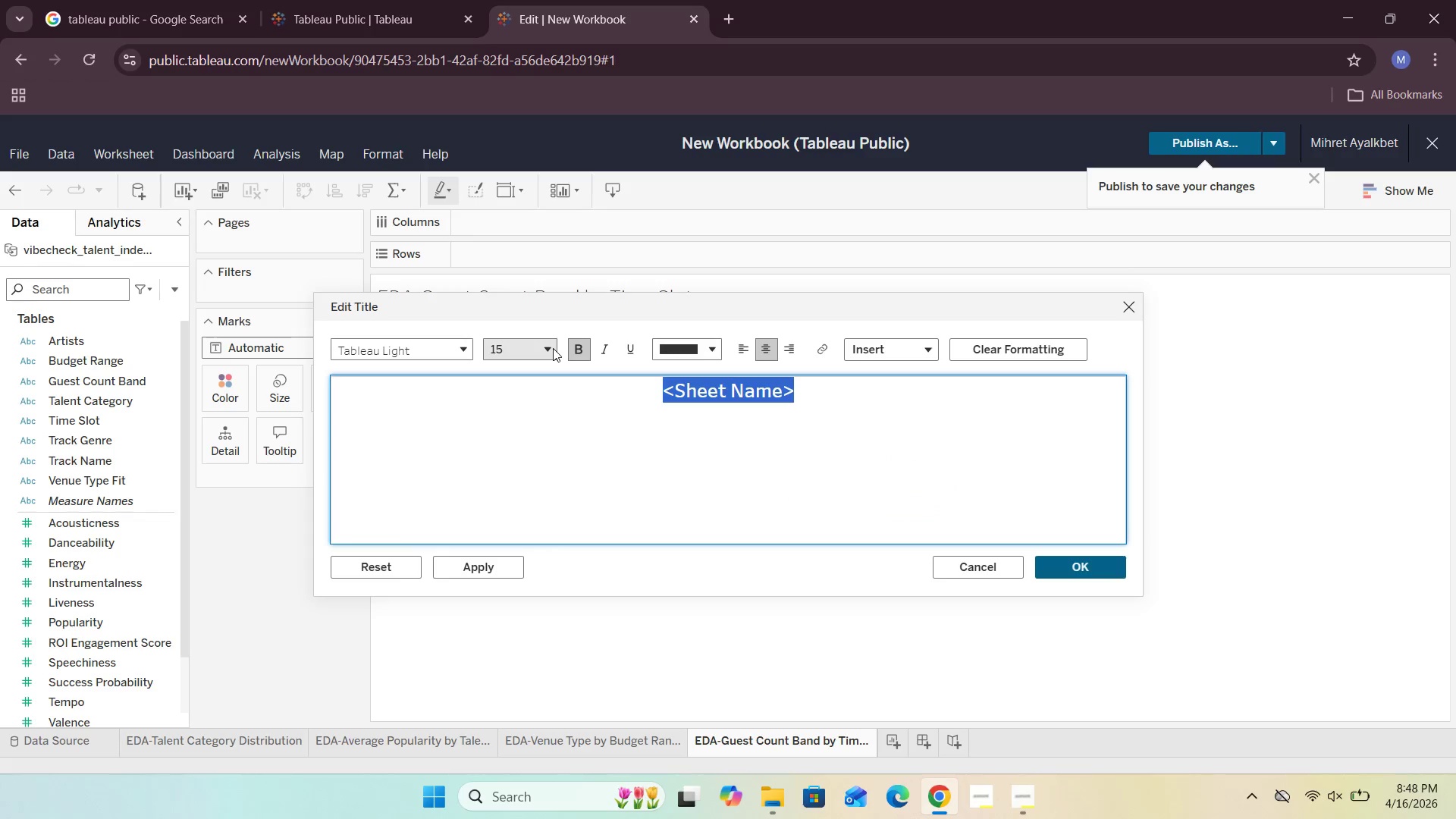 
left_click([553, 348])
 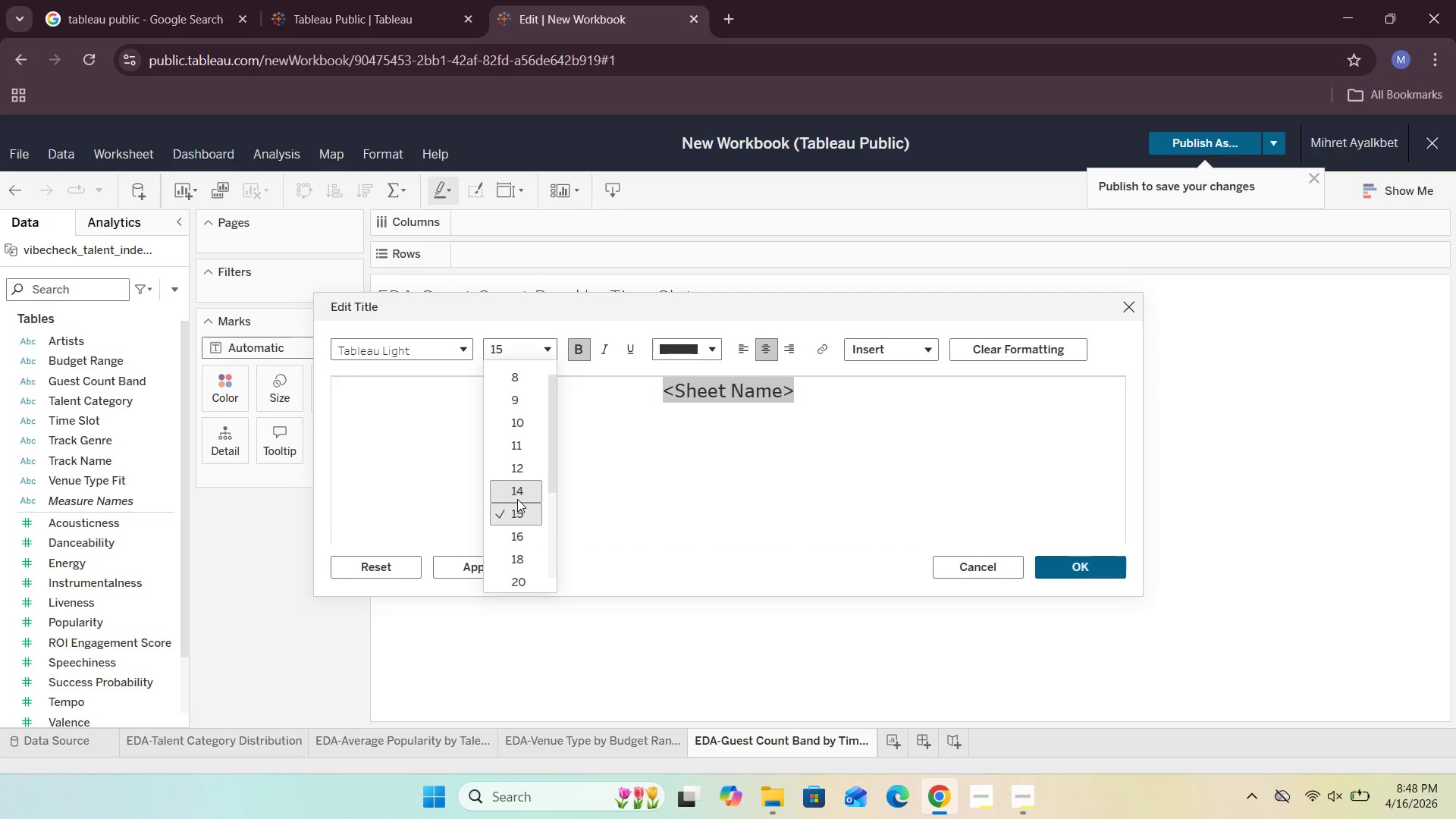 
left_click([517, 494])
 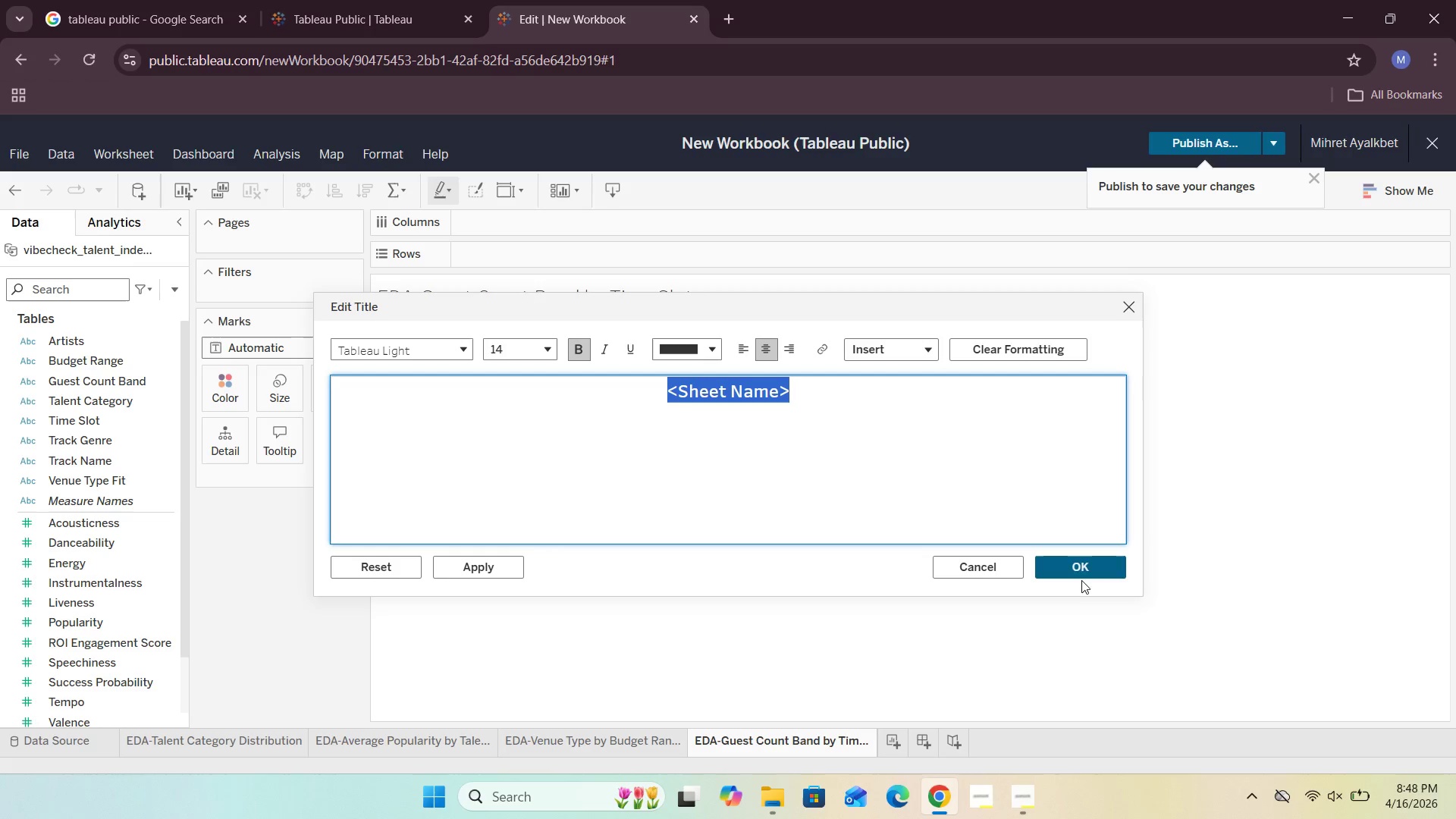 
left_click([1079, 568])
 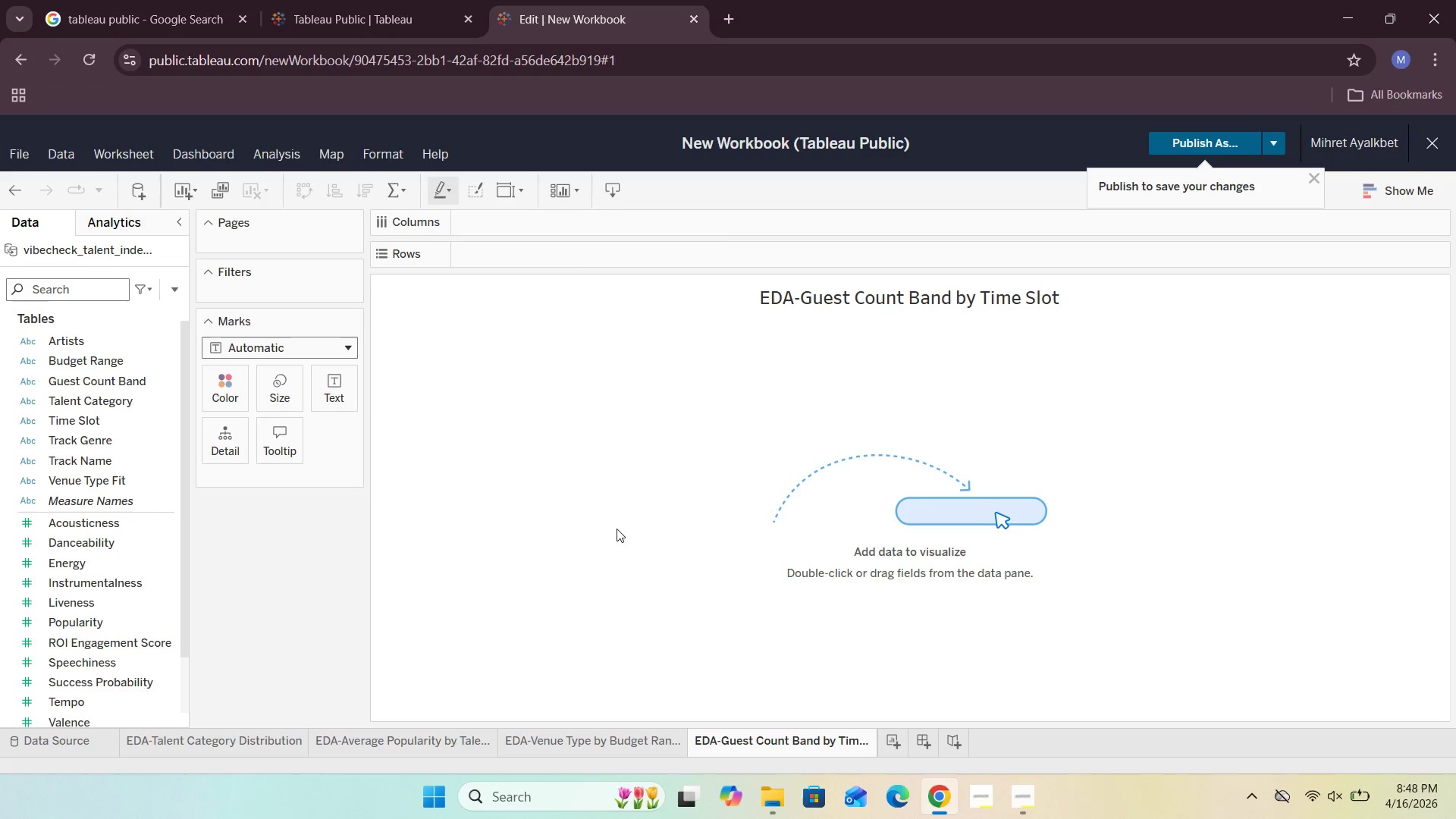 
wait(8.91)
 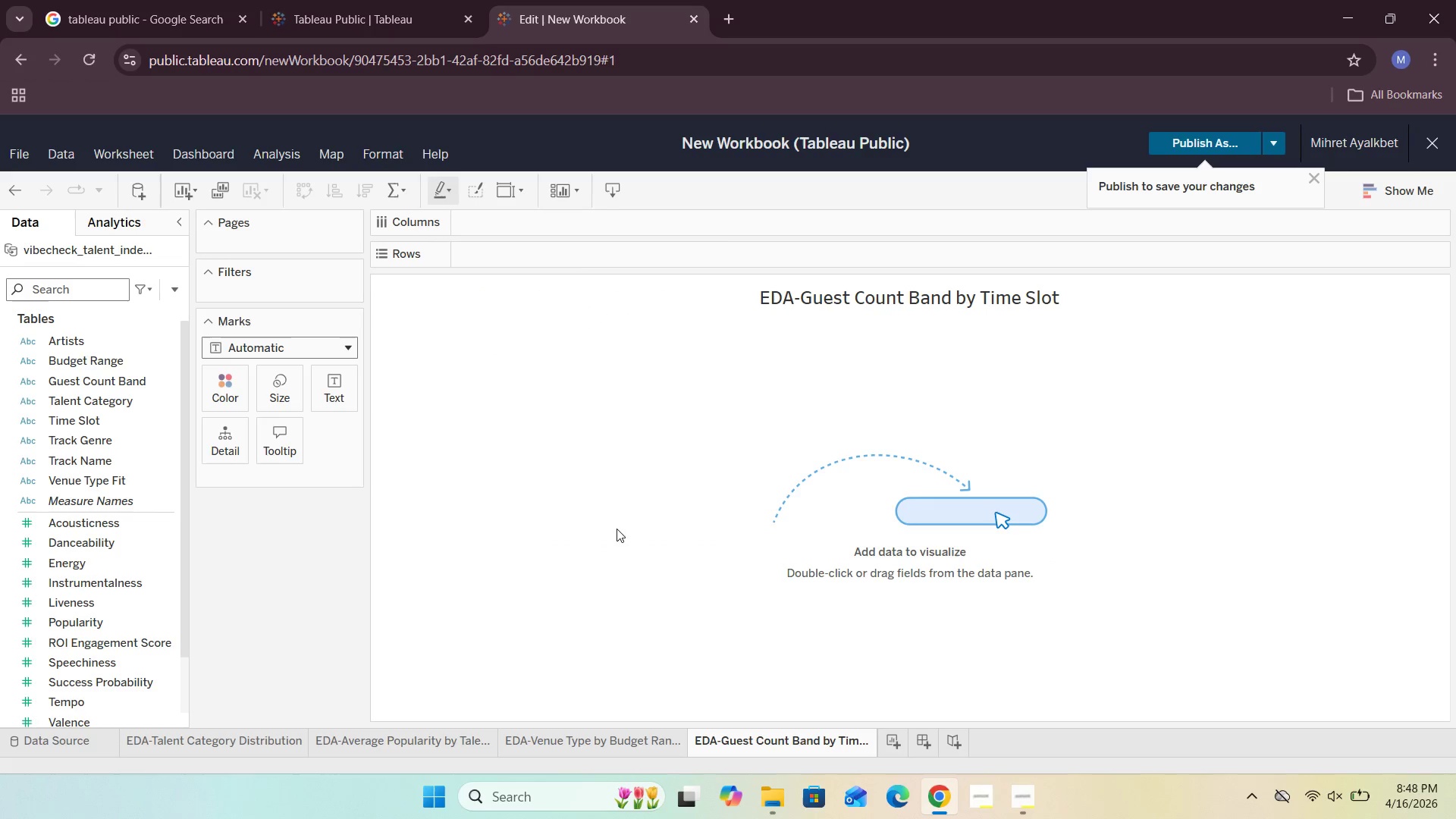 
scroll: coordinate [122, 590], scroll_direction: down, amount: 2.0
 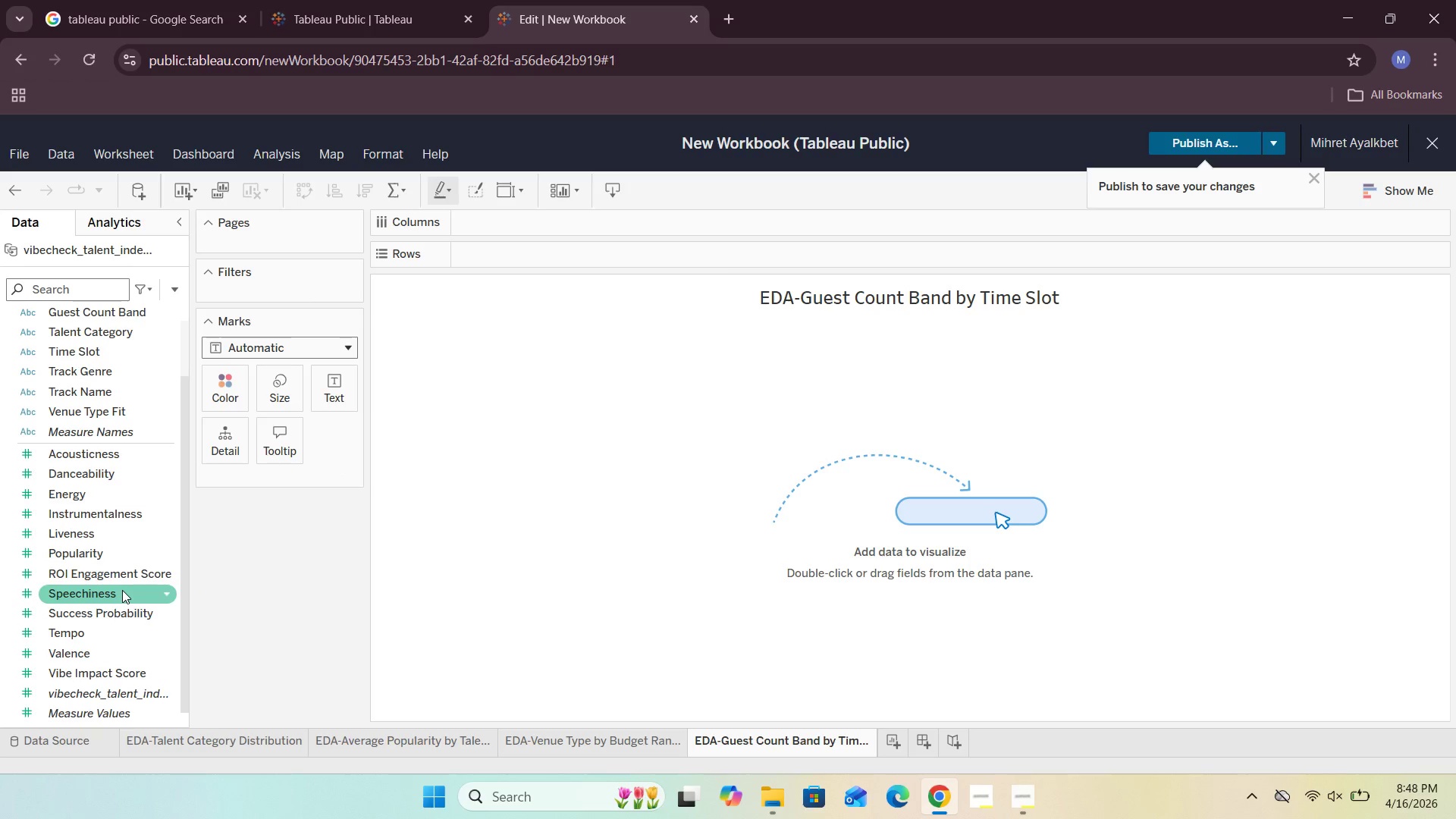 
scroll: coordinate [122, 590], scroll_direction: up, amount: 4.0
 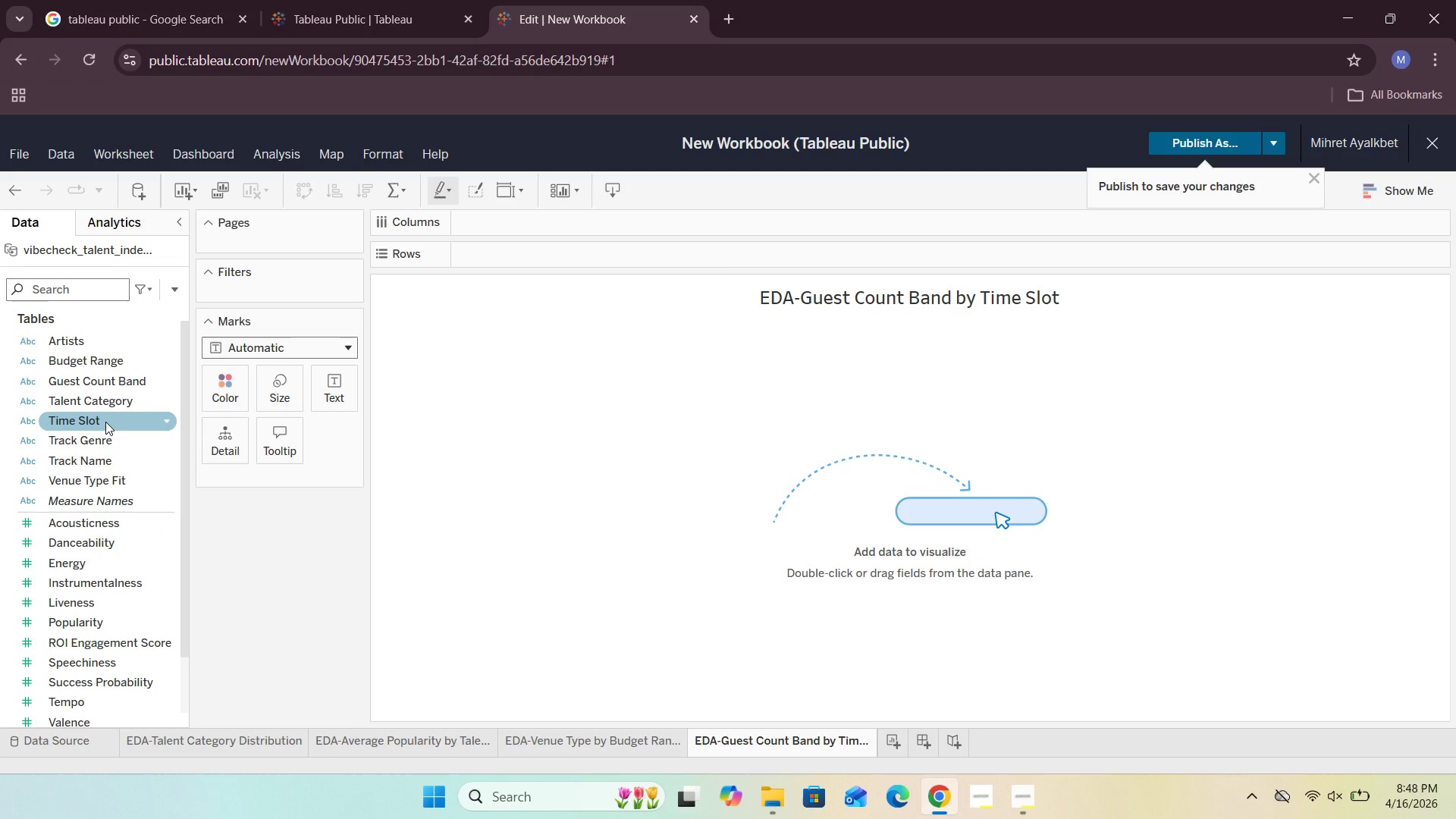 
left_click_drag(start_coordinate=[105, 422], to_coordinate=[533, 256])
 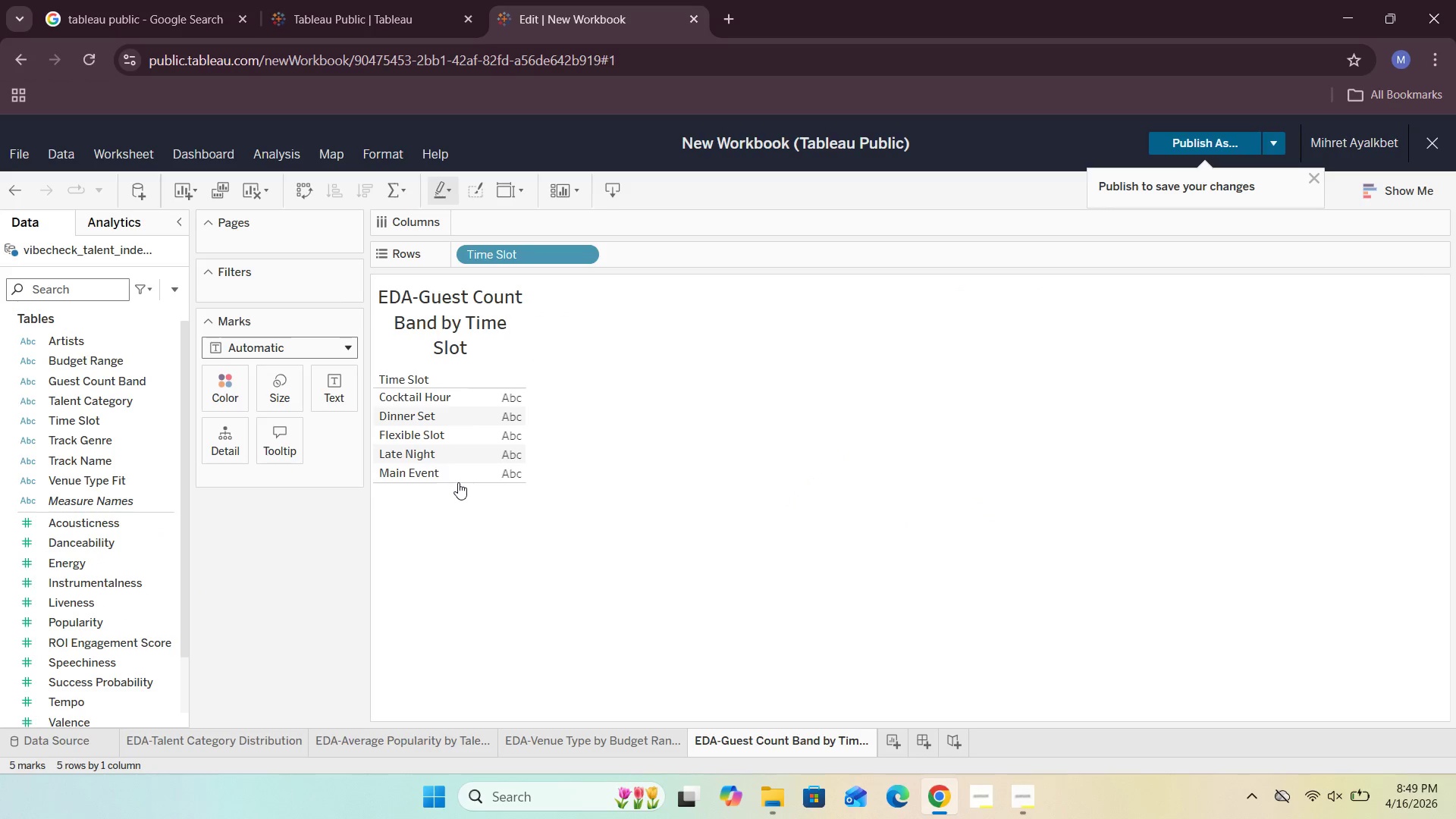 
left_click_drag(start_coordinate=[460, 481], to_coordinate=[463, 508])
 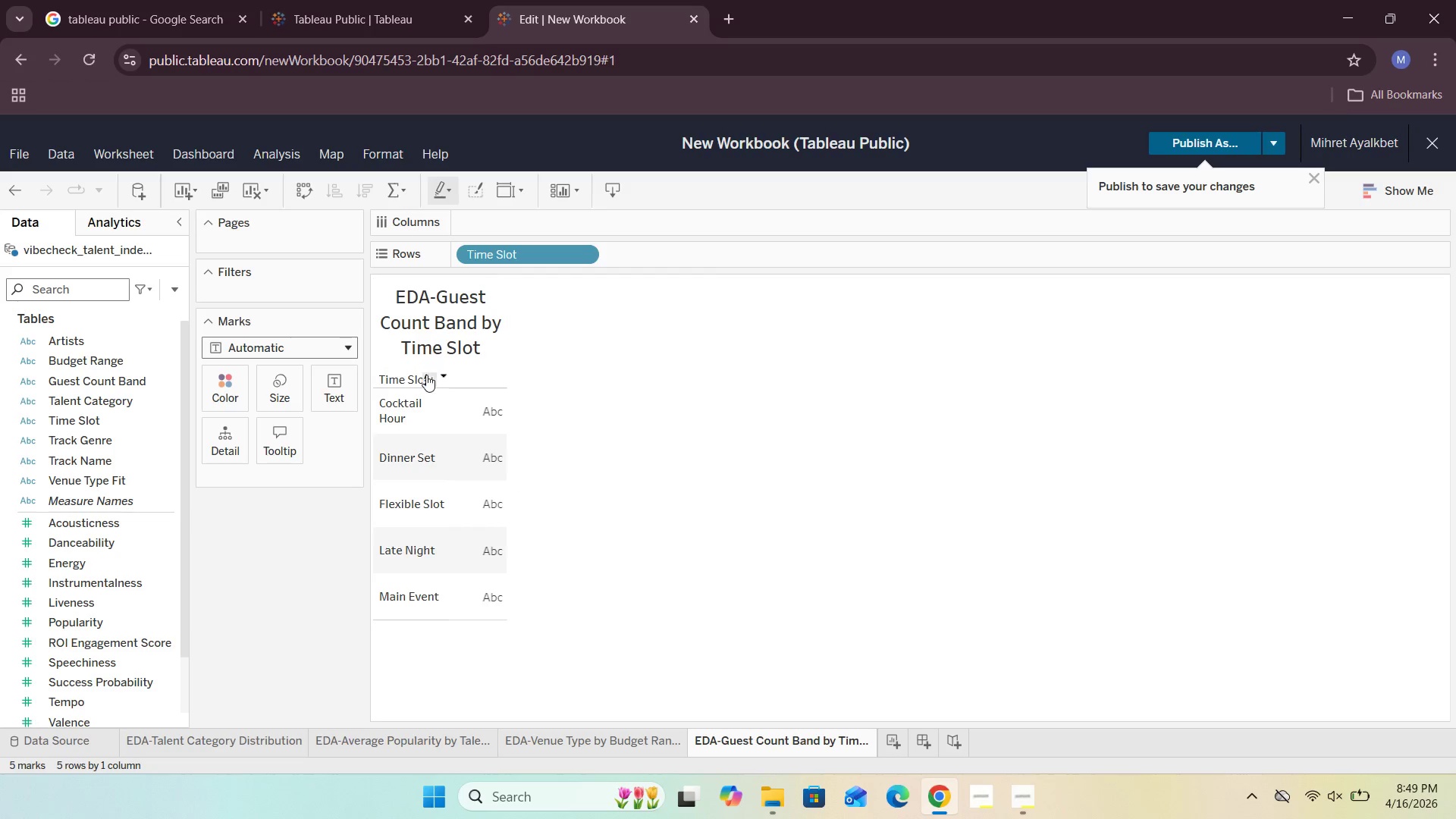 
wait(10.33)
 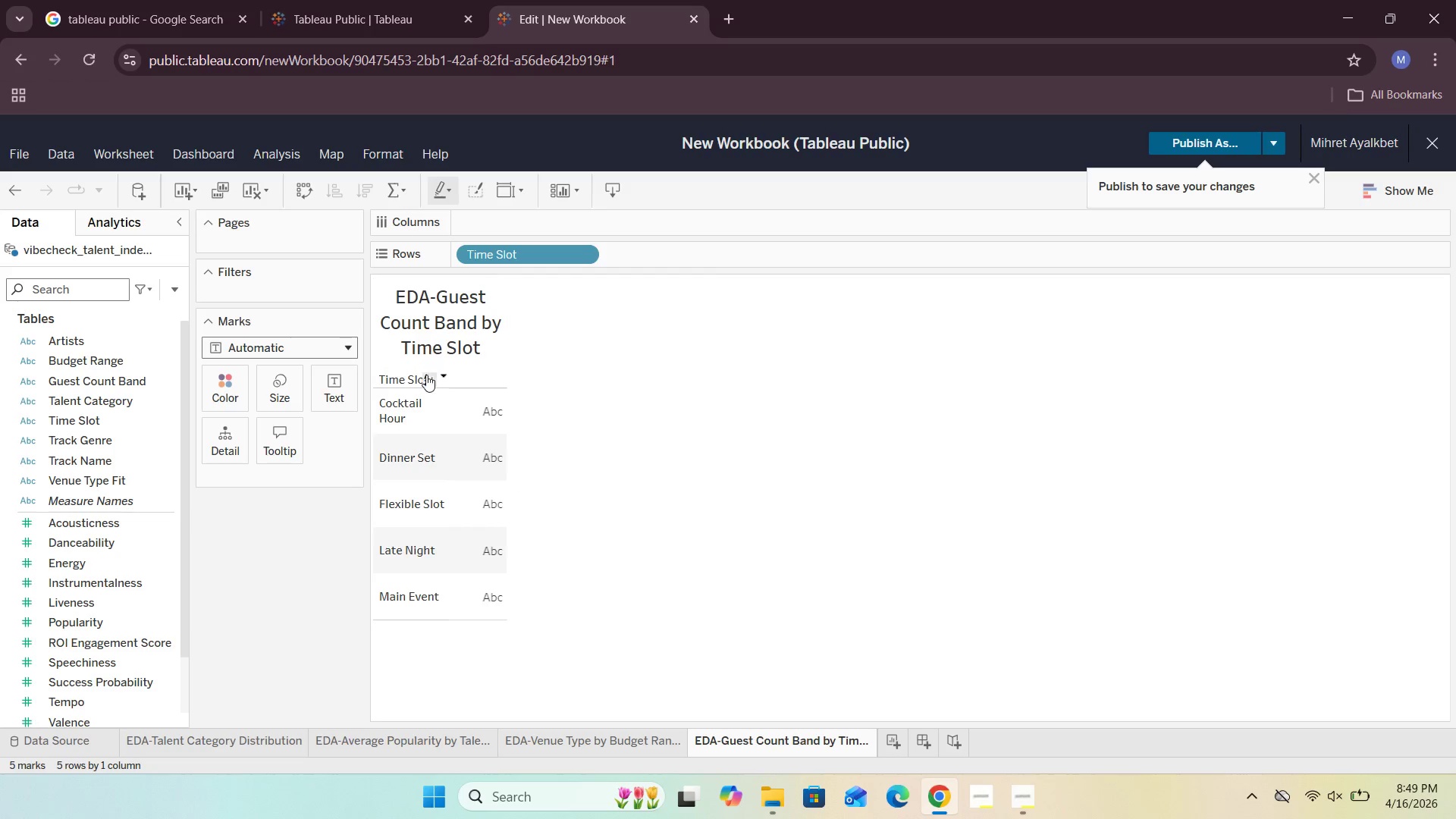 
mouse_move([125, 453])
 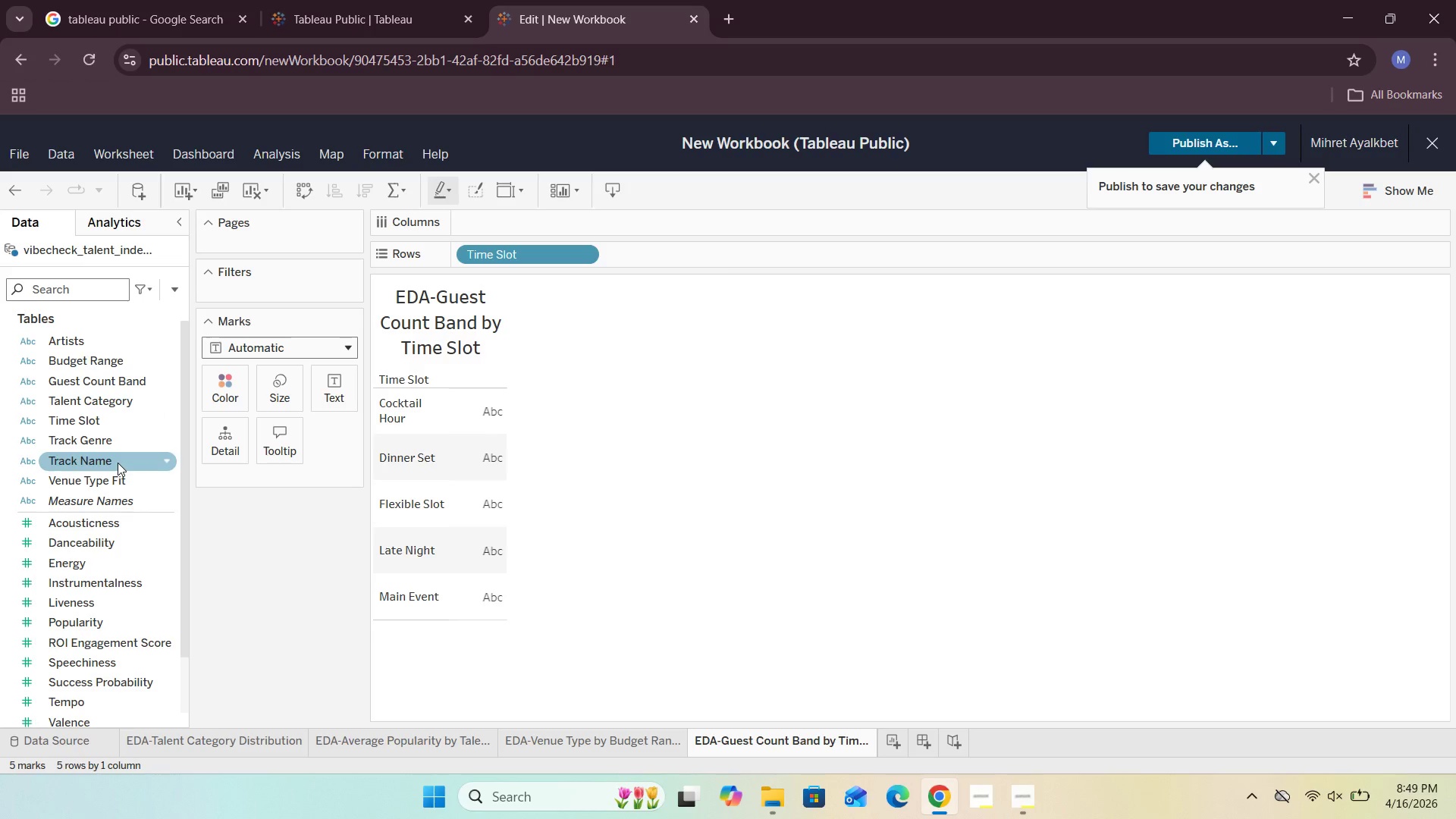 
left_click_drag(start_coordinate=[118, 463], to_coordinate=[526, 222])
 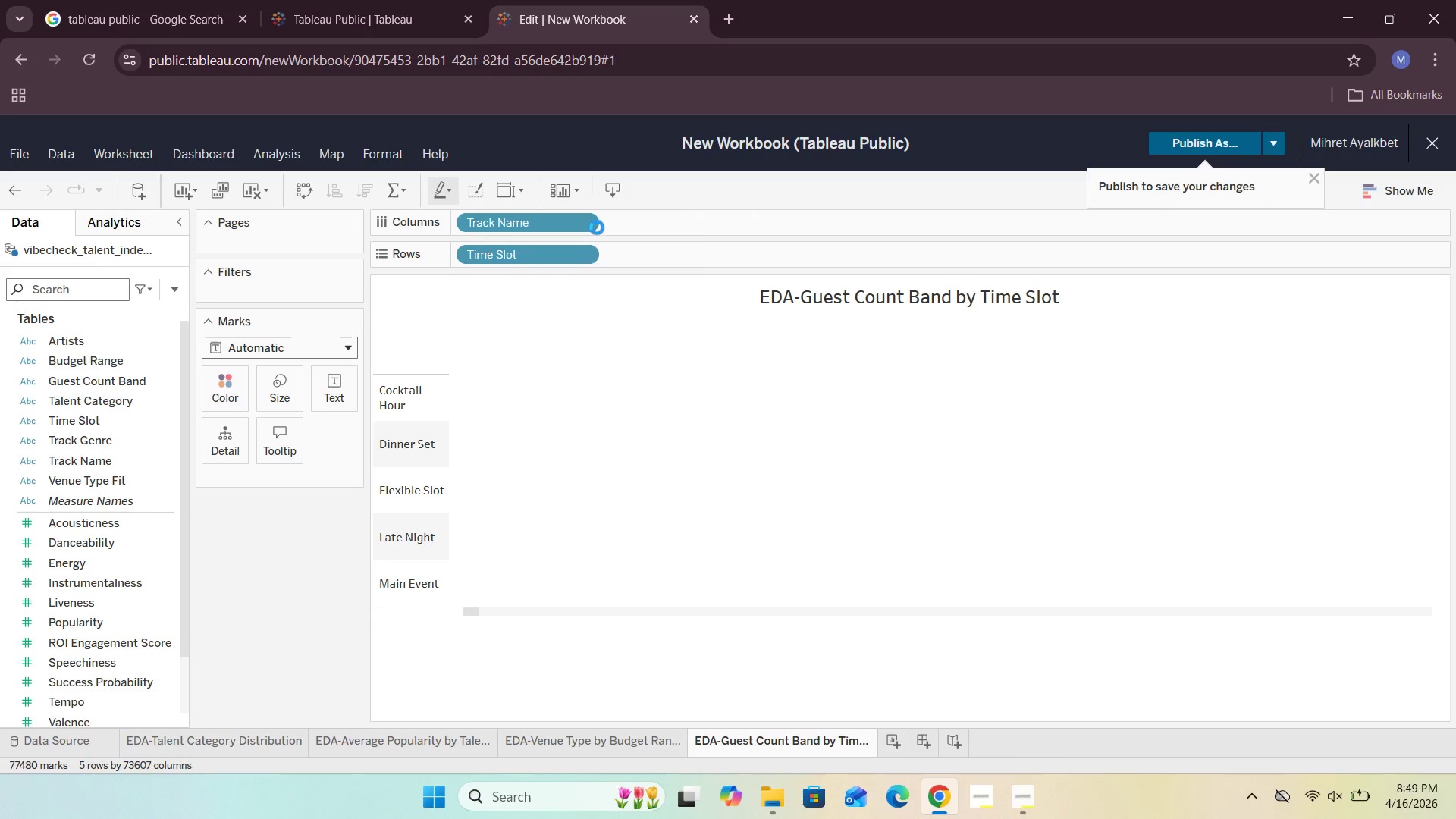 
left_click([593, 221])
 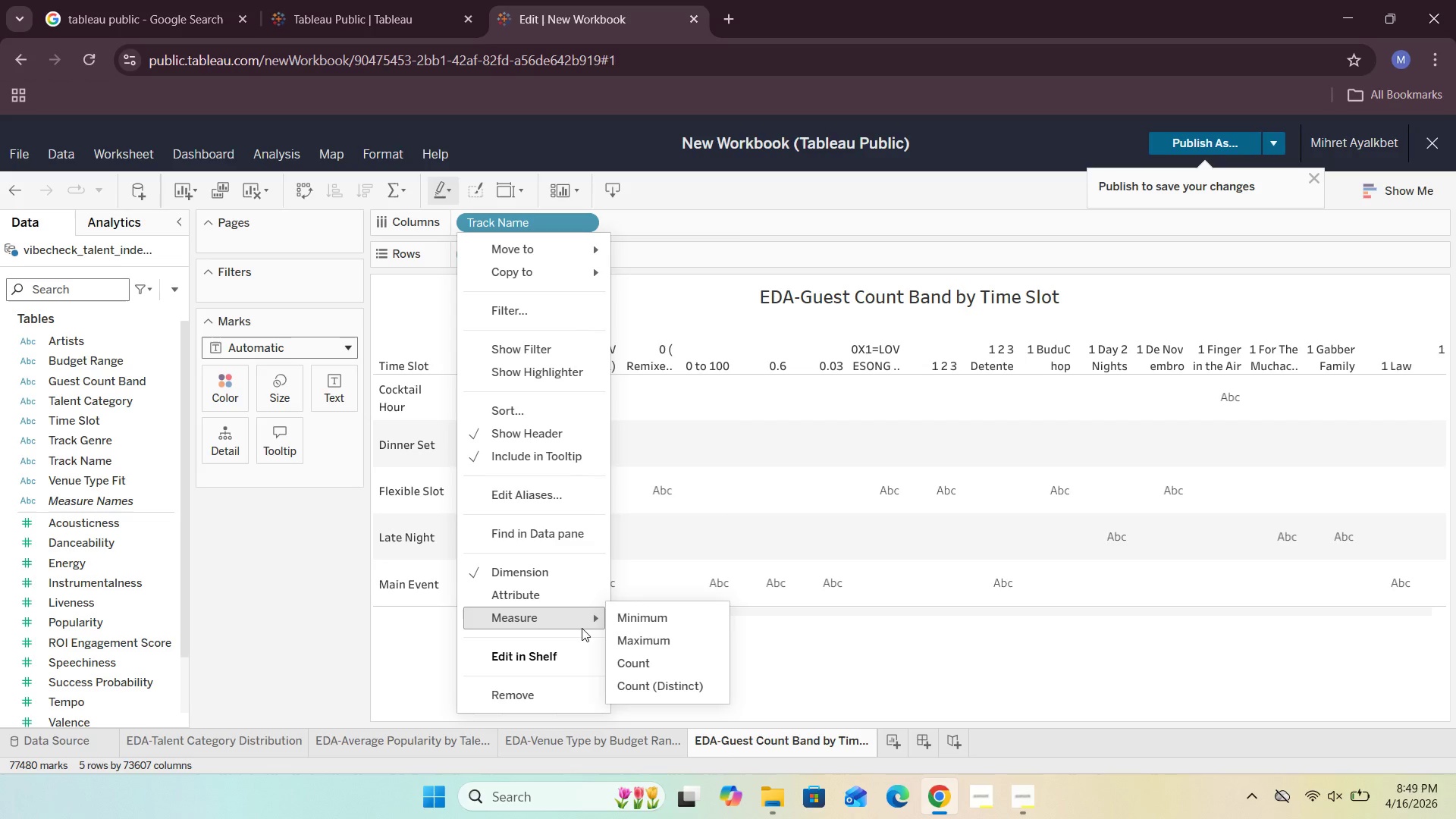 
left_click([639, 656])
 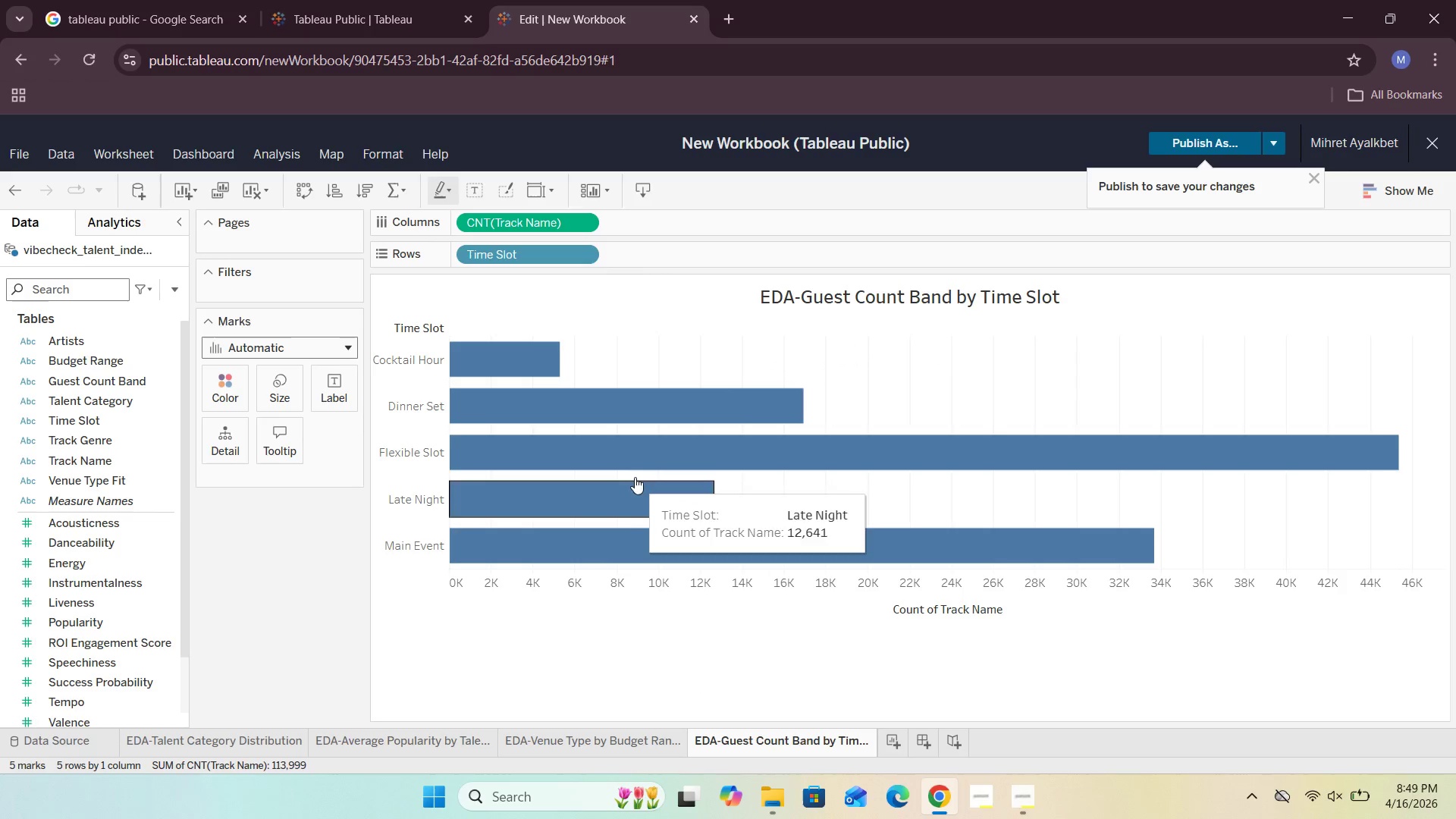 
wait(6.95)
 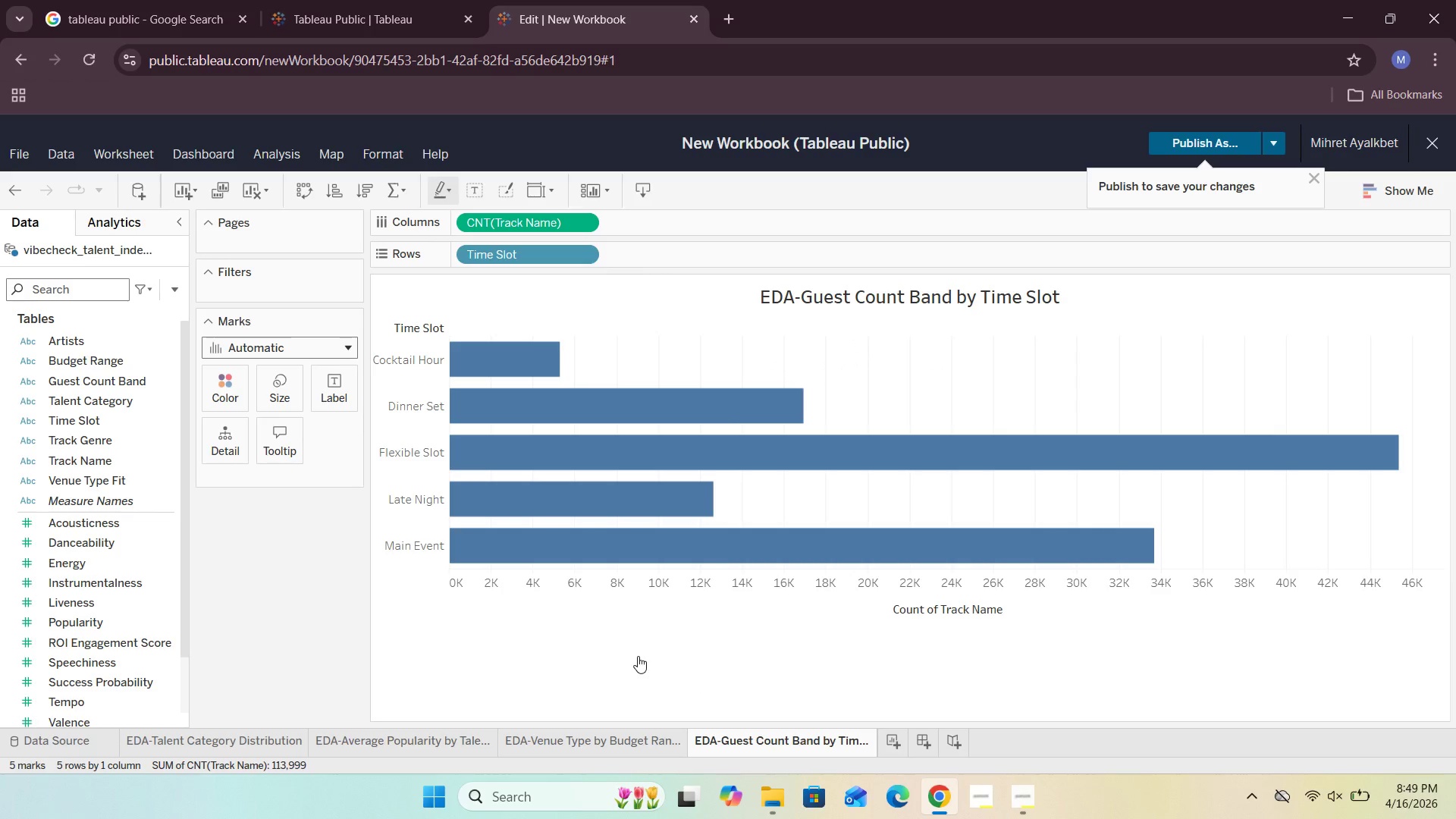 
left_click([371, 191])
 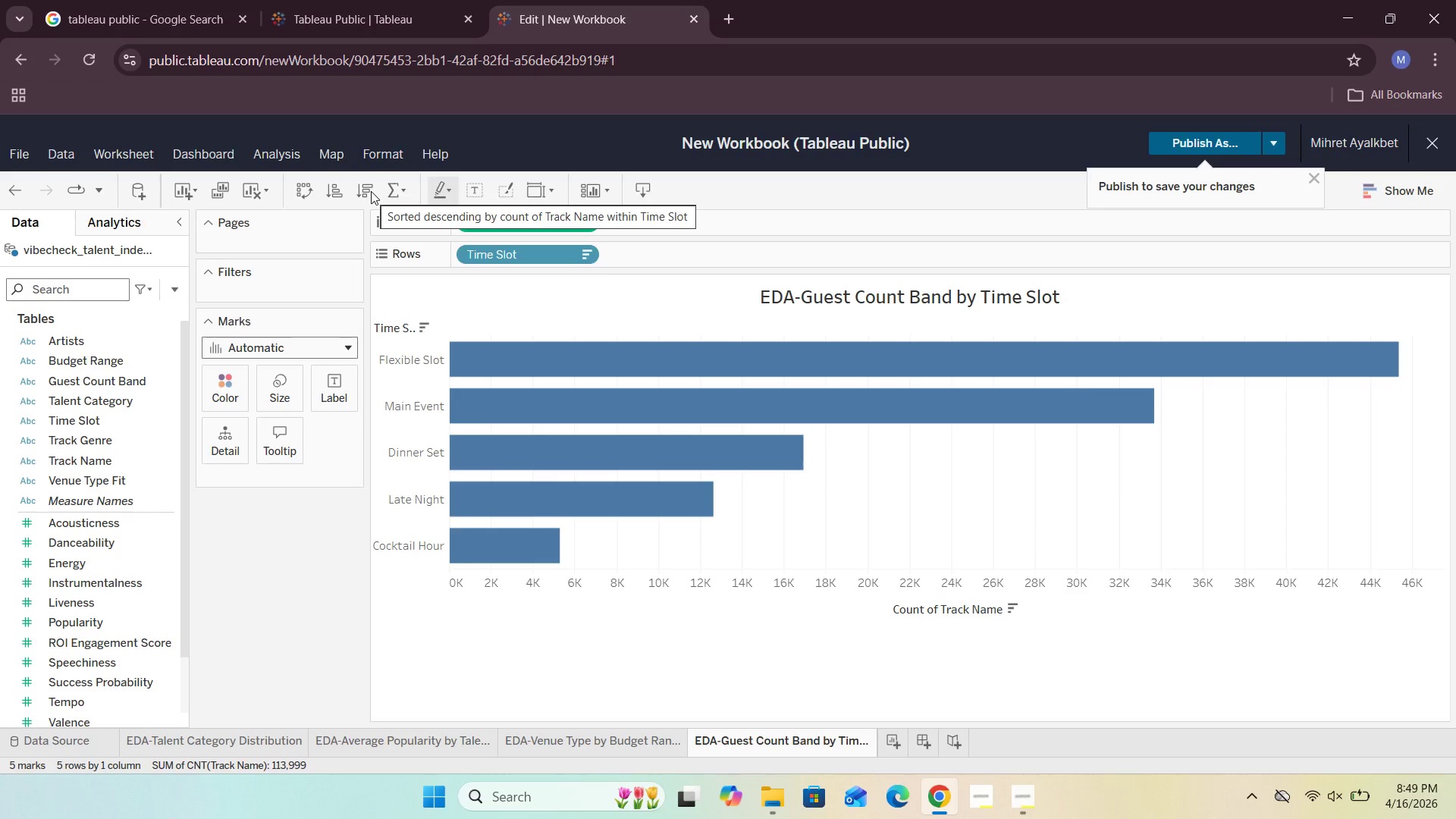 
mouse_move([564, 350])
 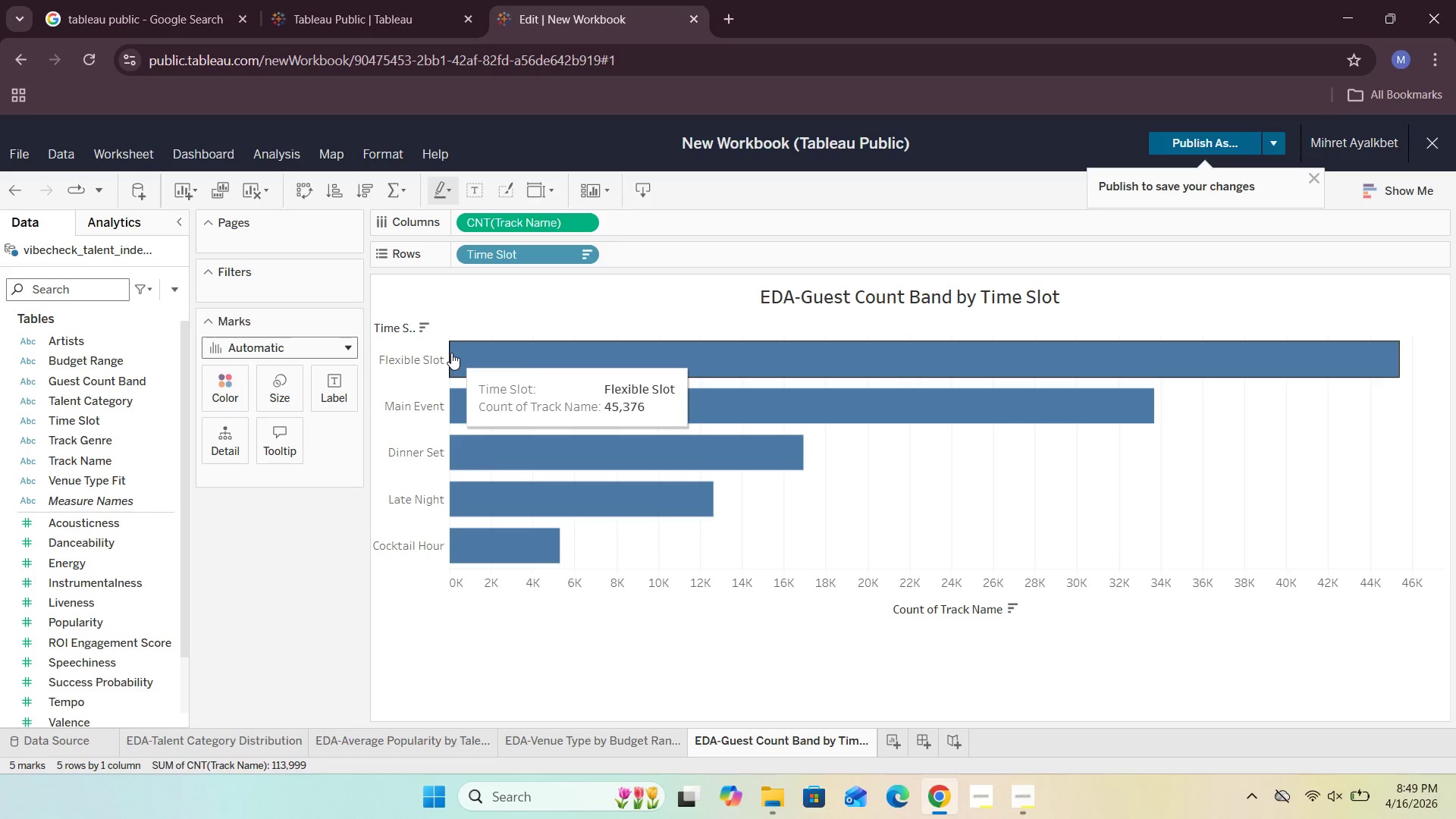 
left_click_drag(start_coordinate=[449, 356], to_coordinate=[494, 372])
 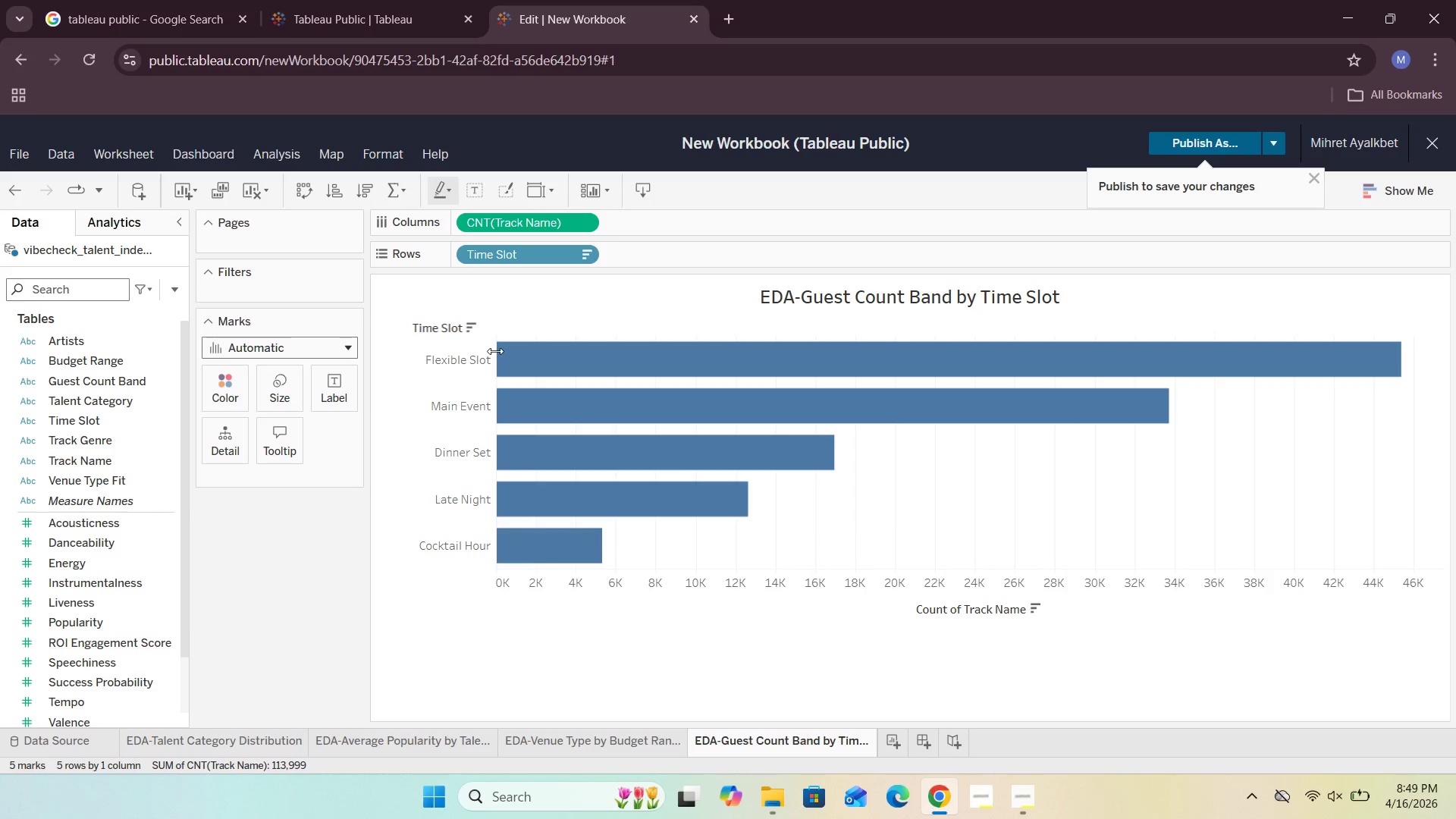 
left_click_drag(start_coordinate=[495, 350], to_coordinate=[510, 349])
 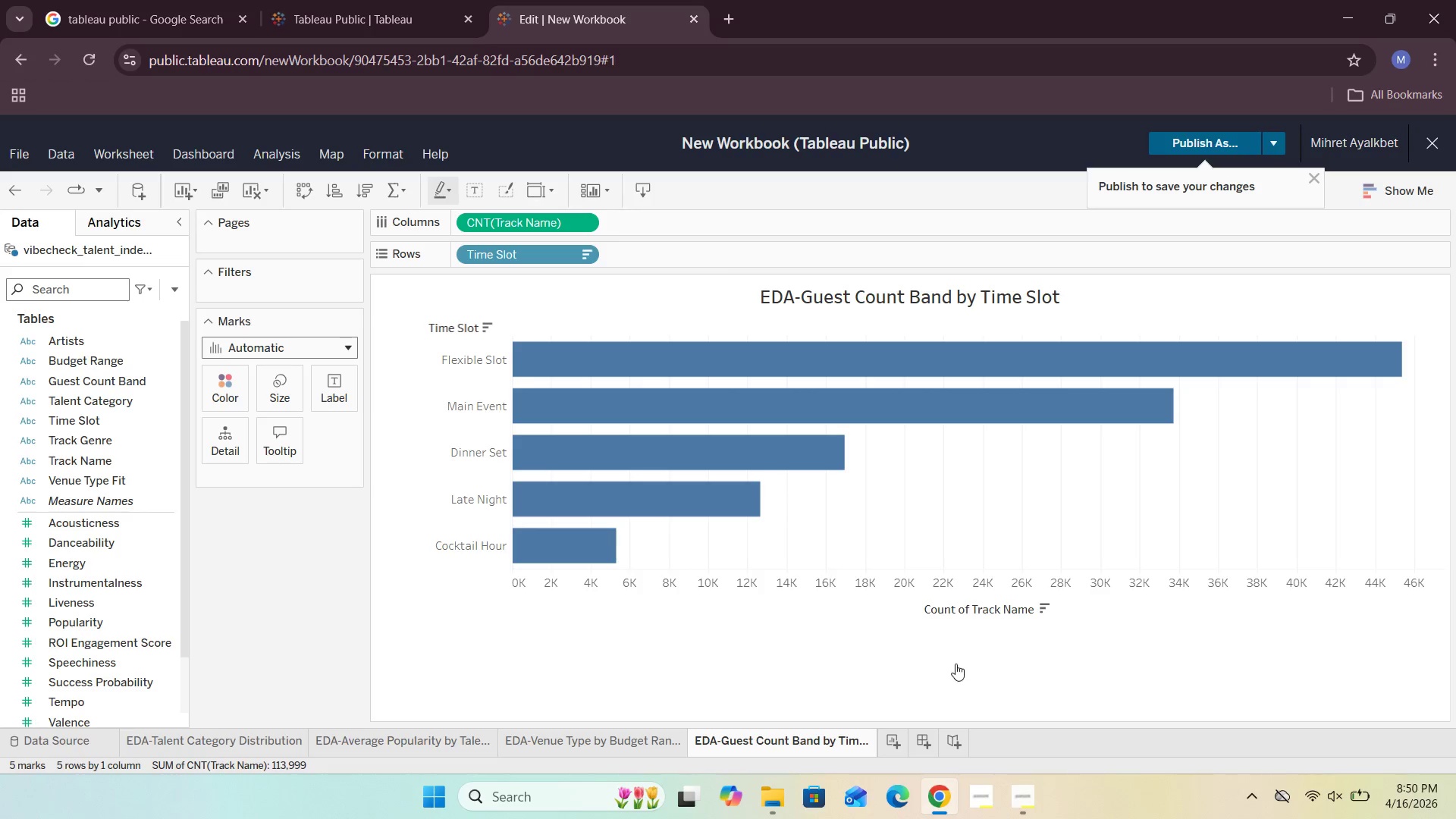 
wait(19.66)
 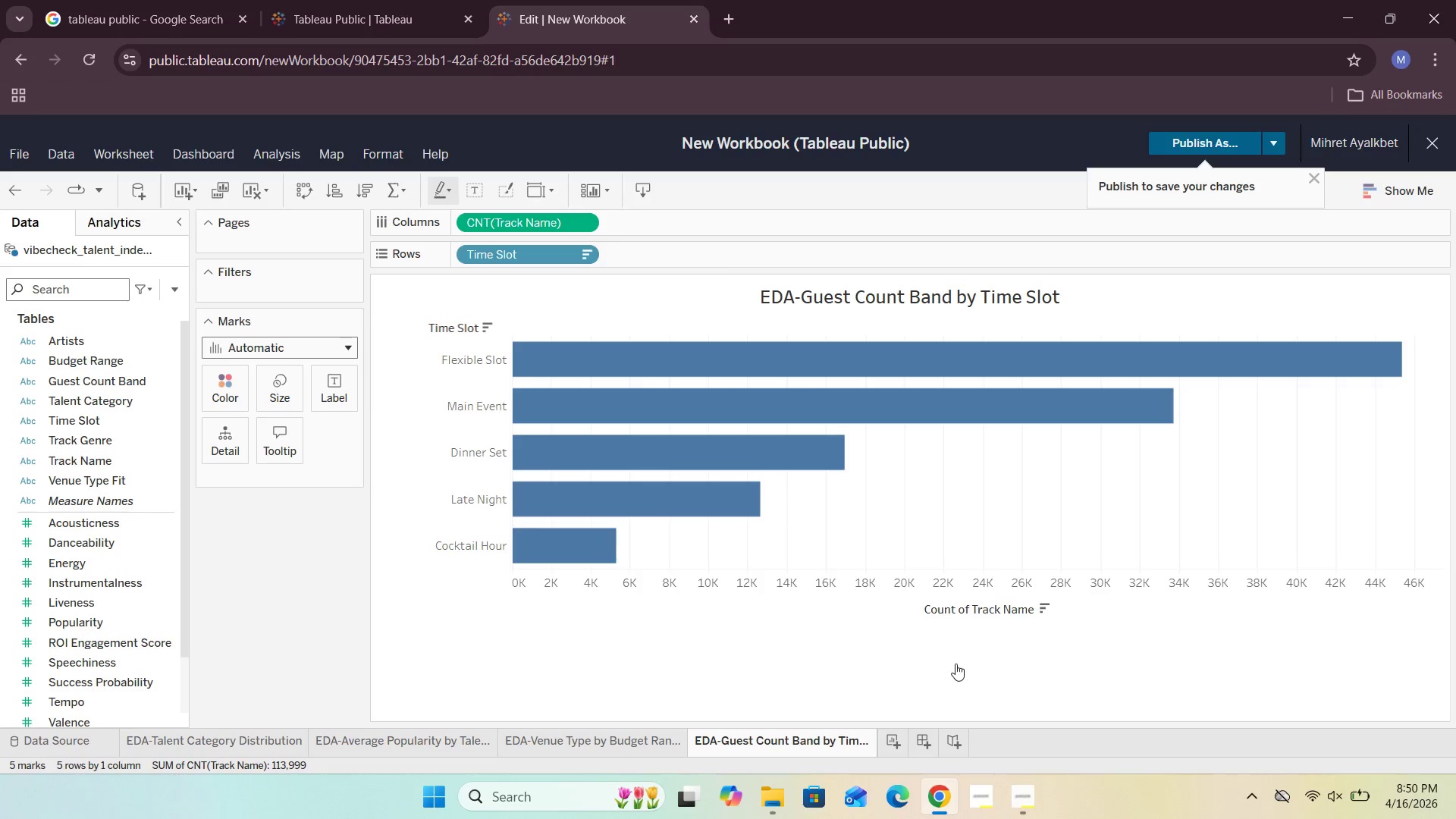 
left_click([1037, 810])